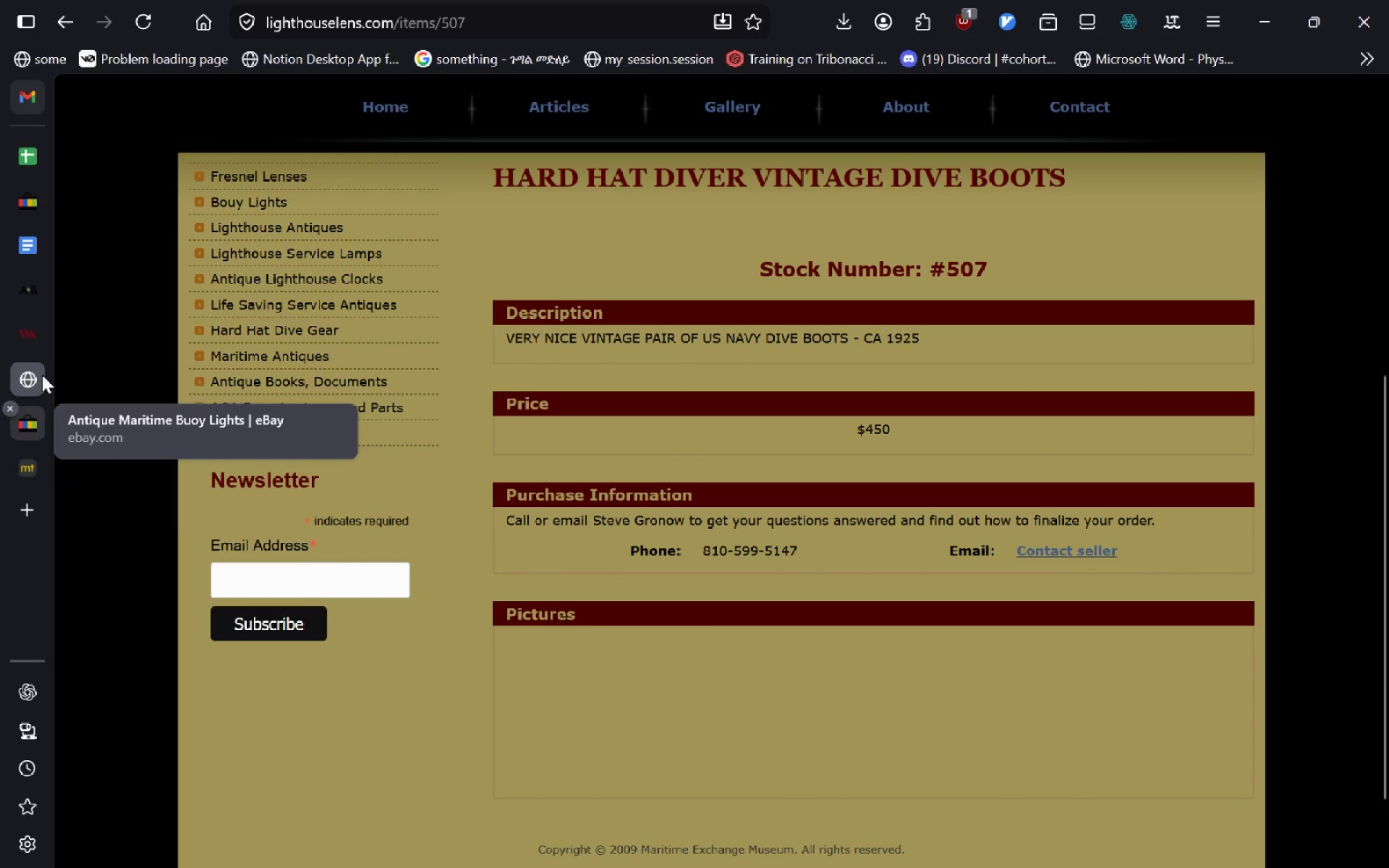 
wait(7.61)
 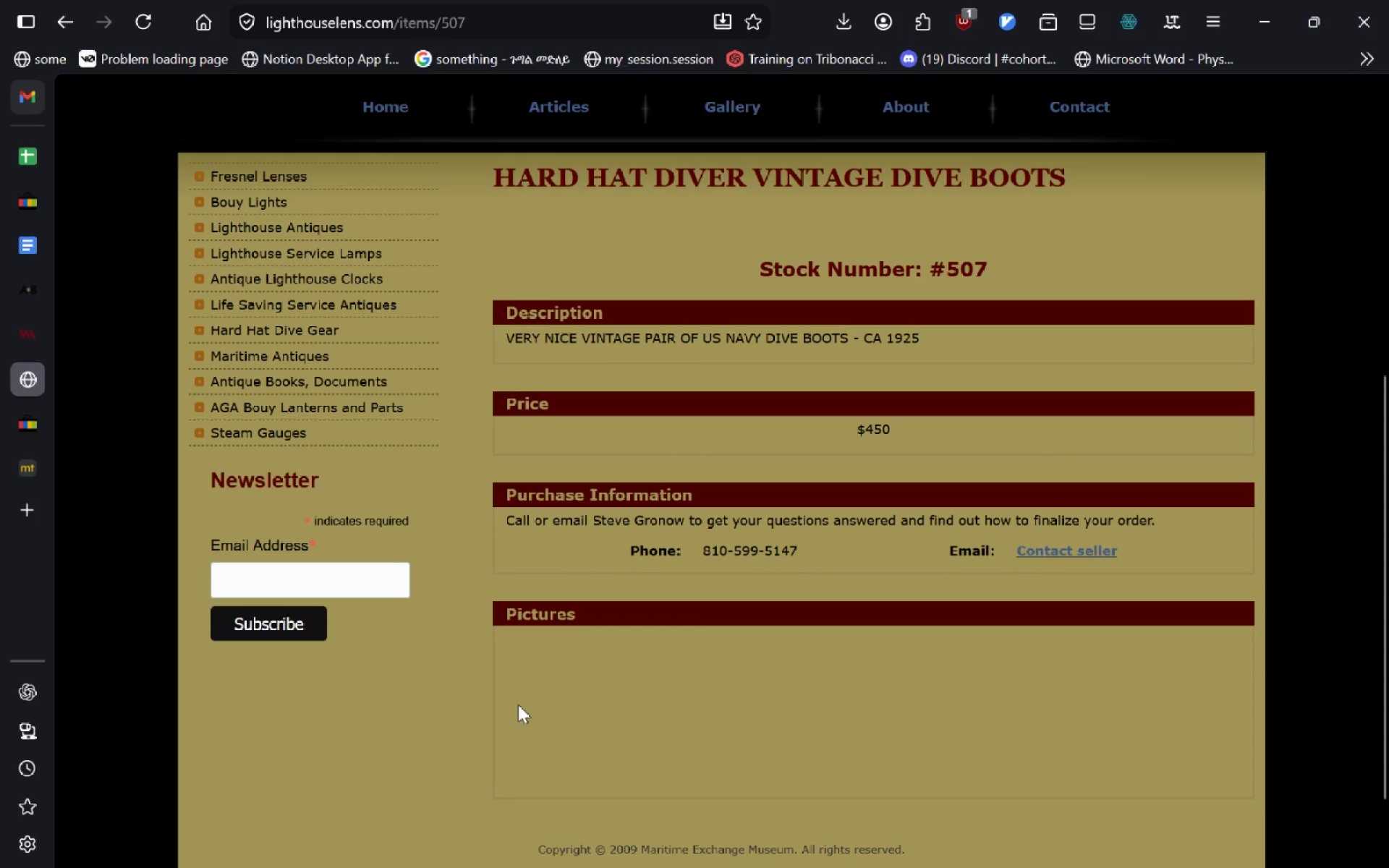 
left_click([22, 529])
 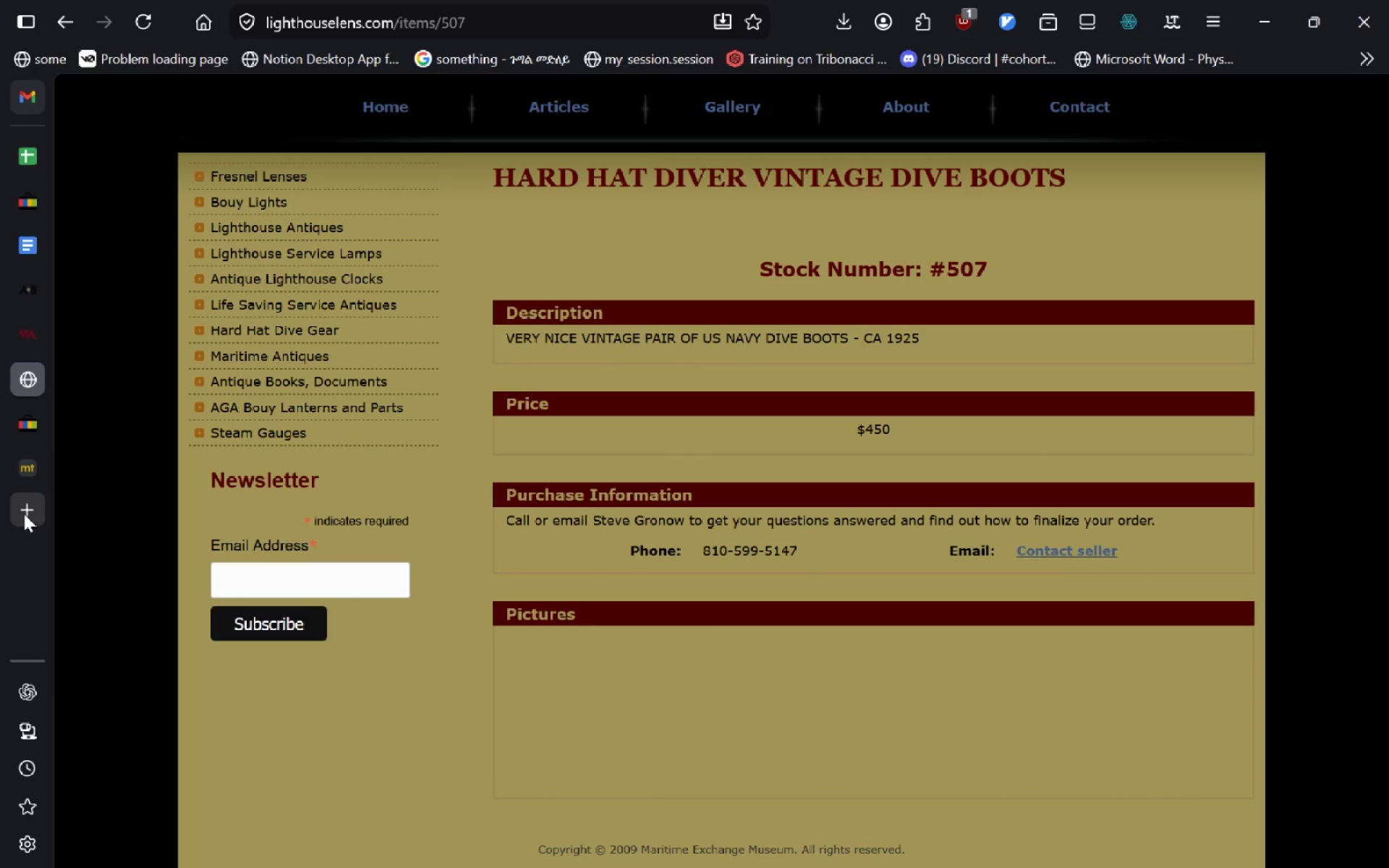 
left_click([24, 514])
 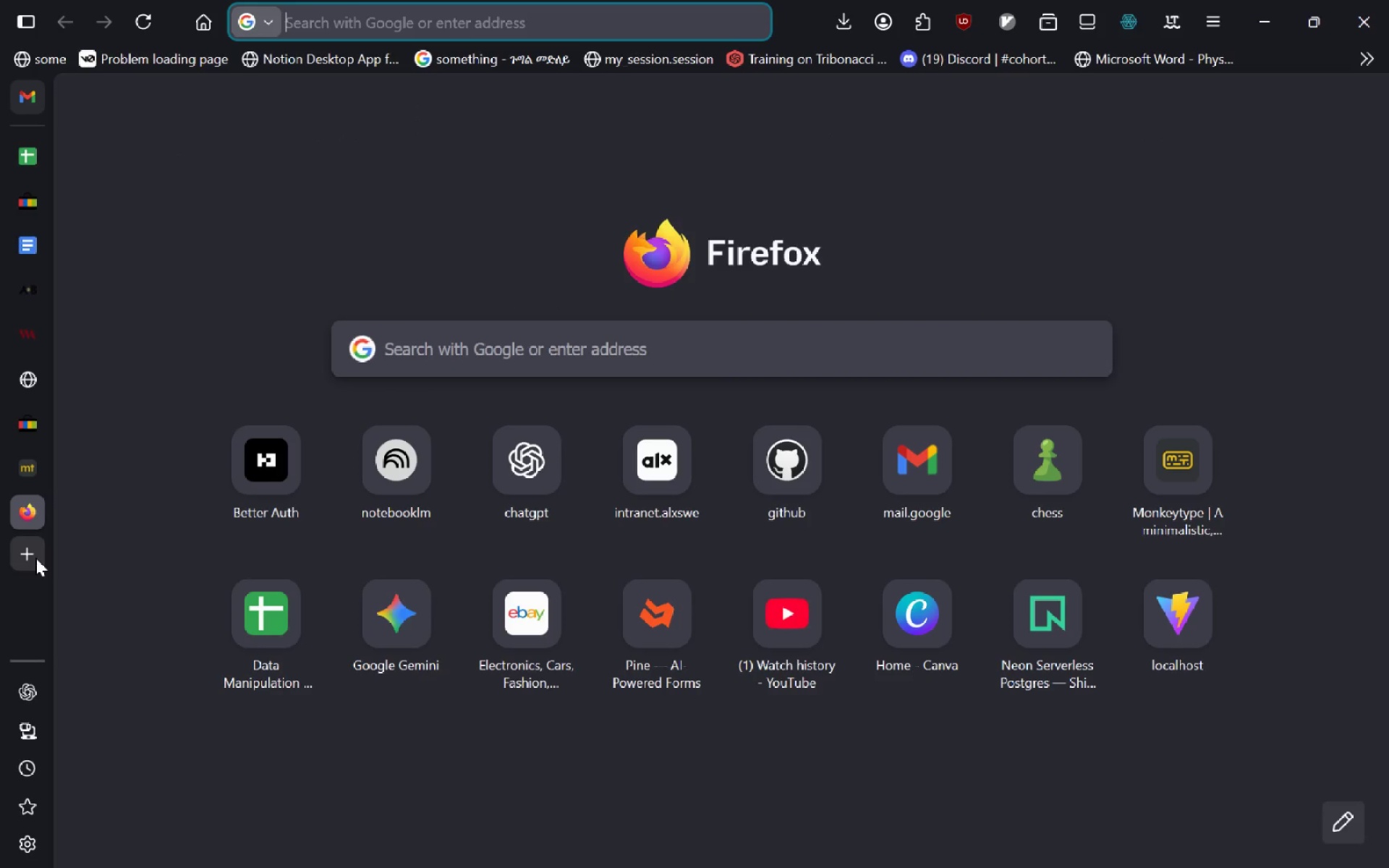 
type(n)
key(Backspace)
key(Backspace)
type(am)
key(Backspace)
key(Backspace)
key(Backspace)
type(maritime )
 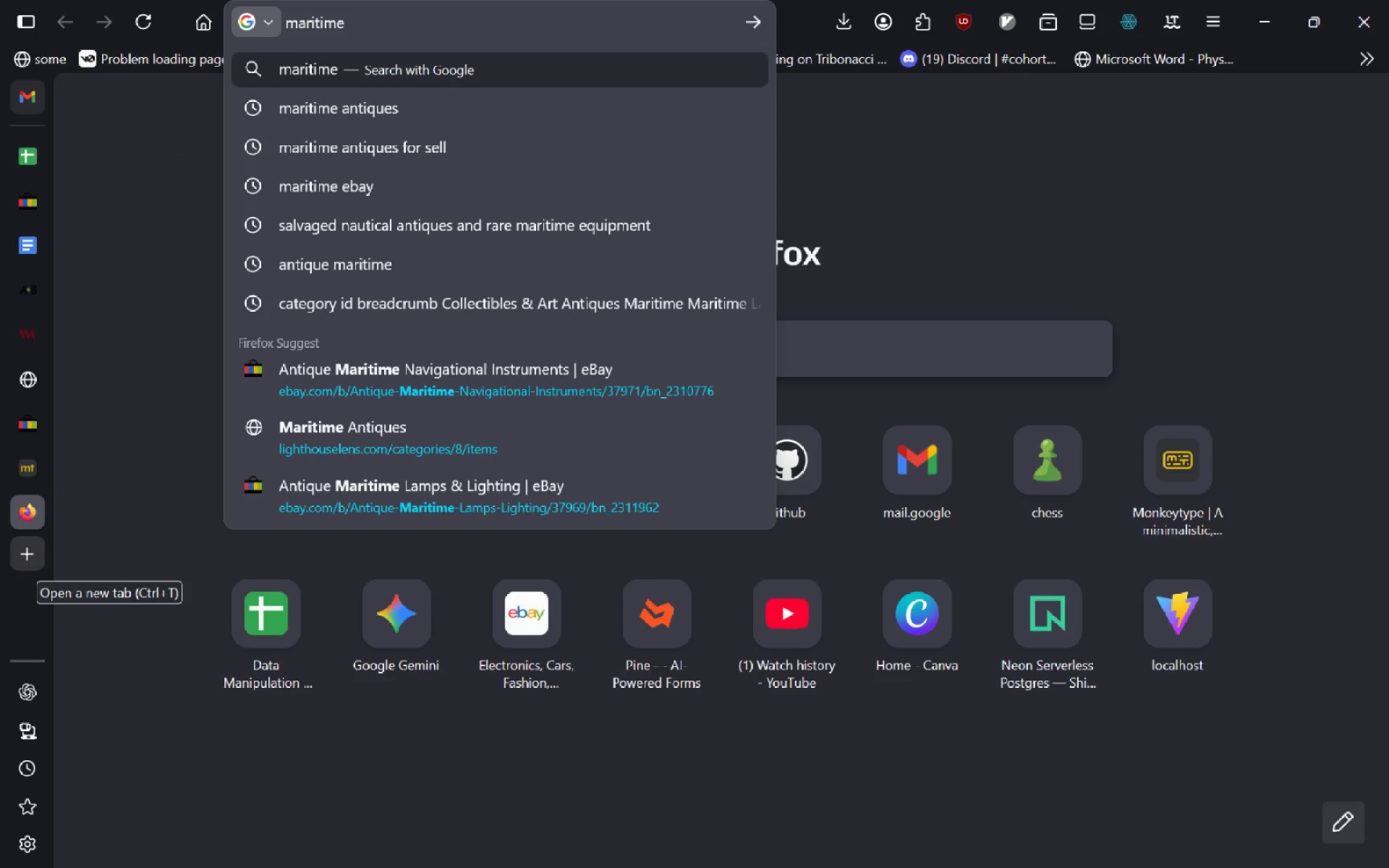 
type(telegraph and )
 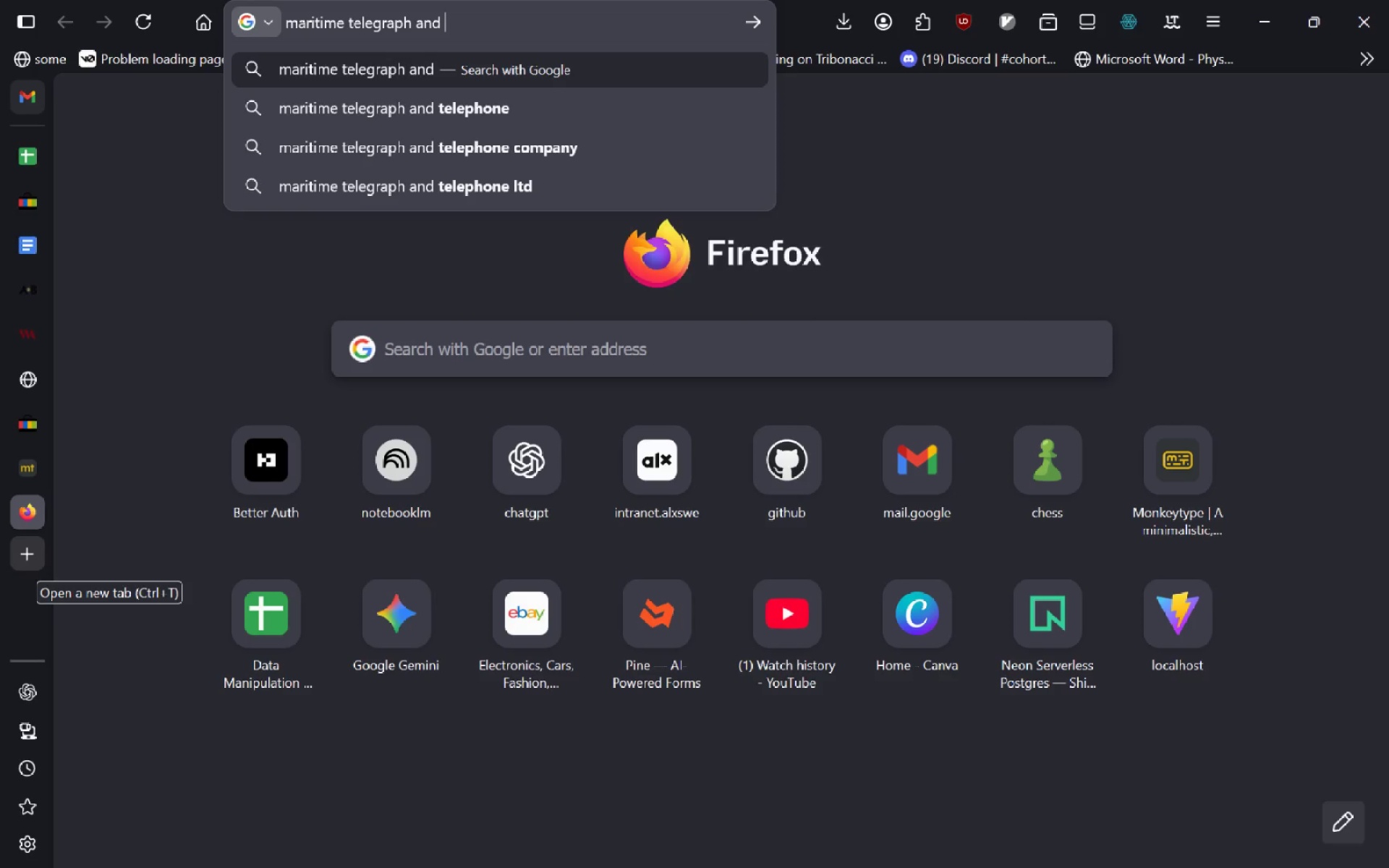 
key(Control+Backspace)
 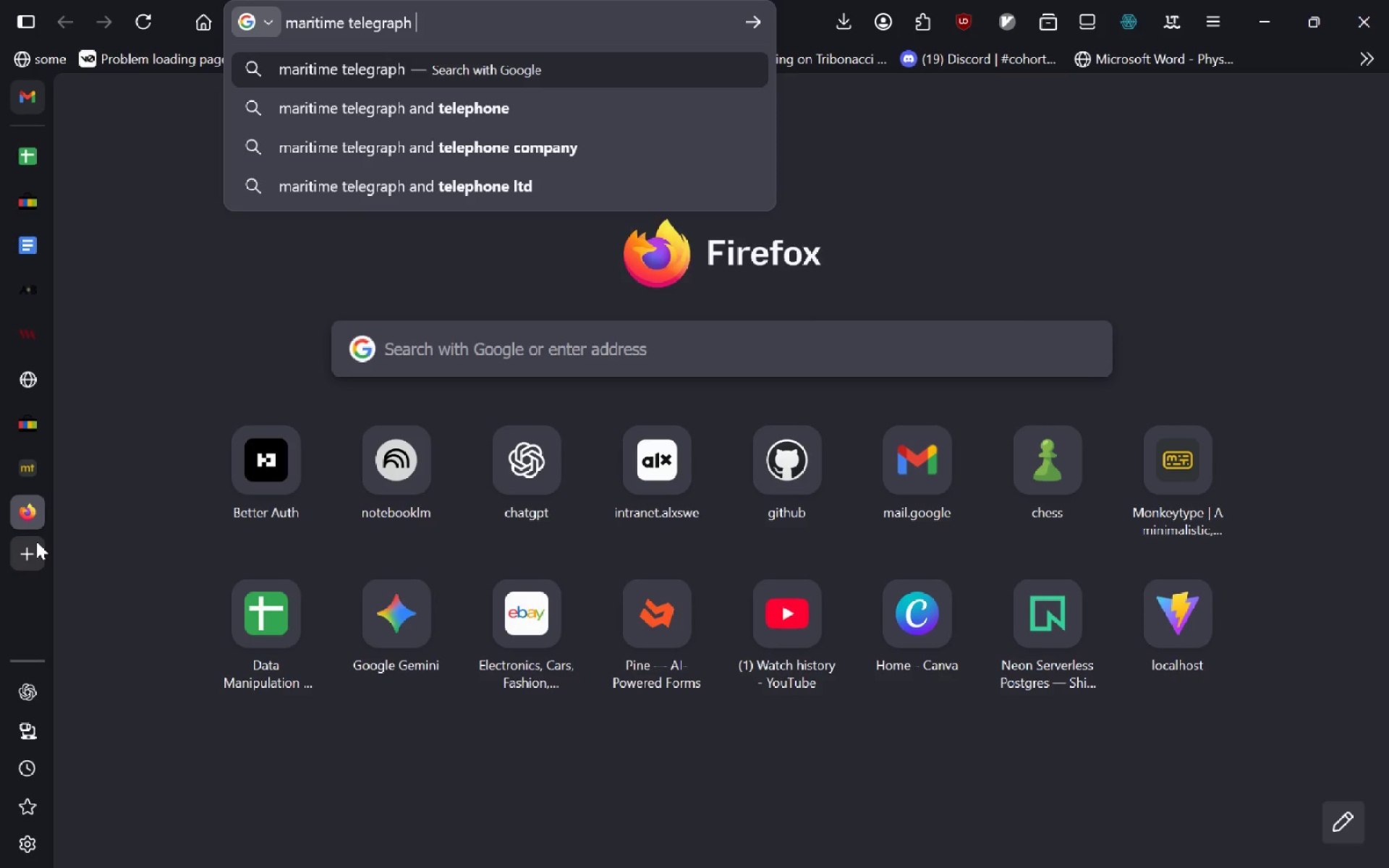 
key(Enter)
 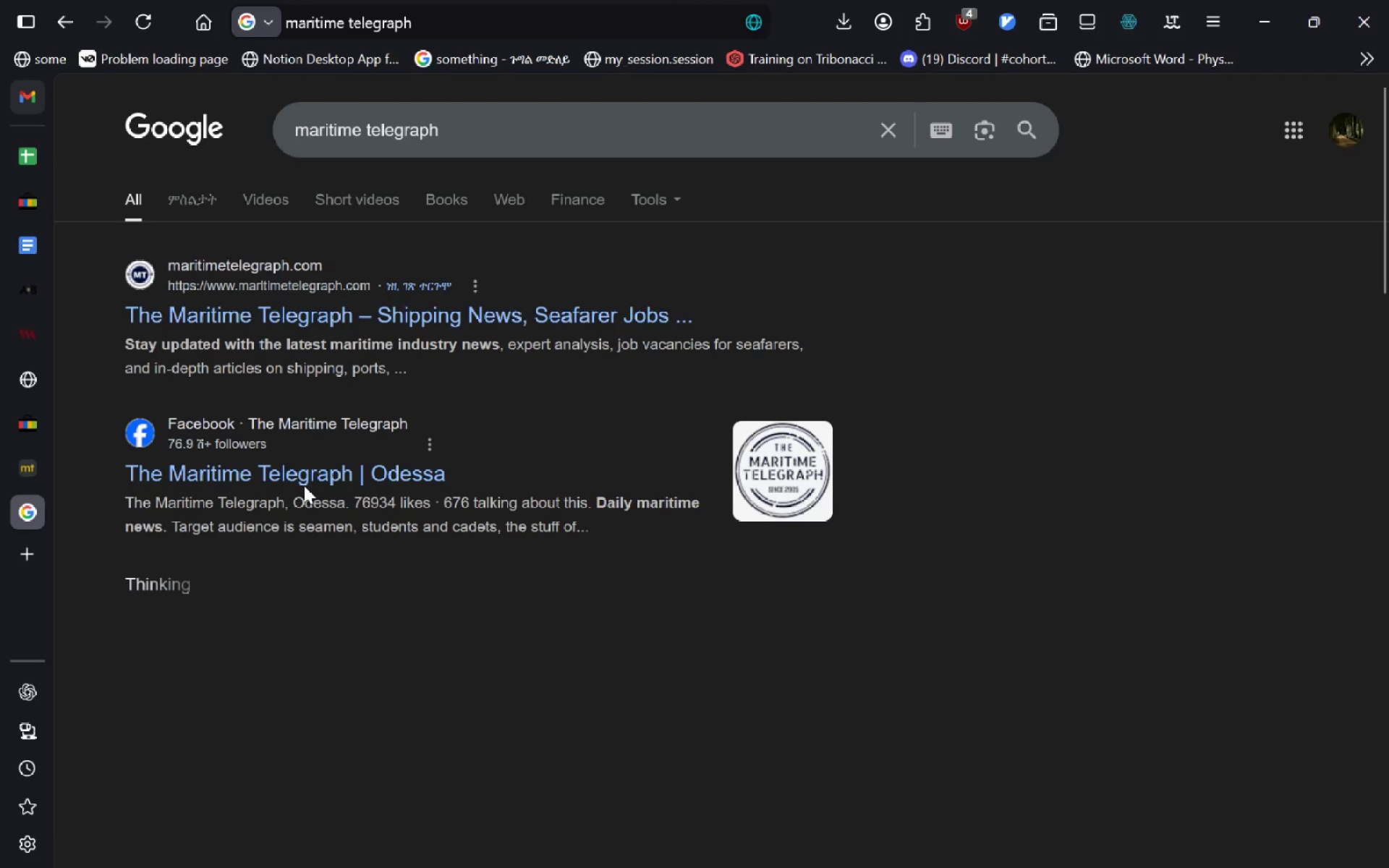 
left_click([494, 127])
 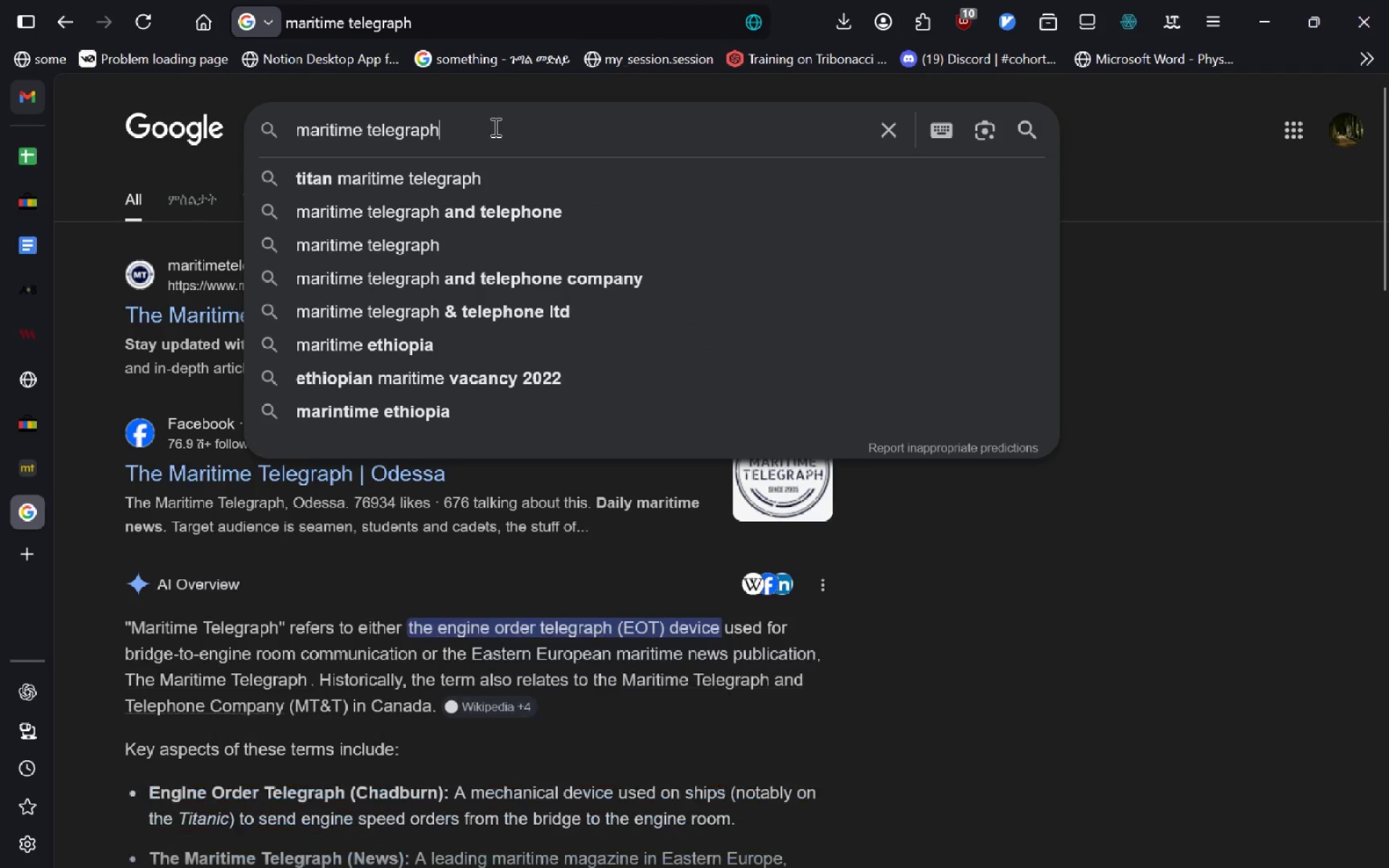 
key(ArrowRight)
 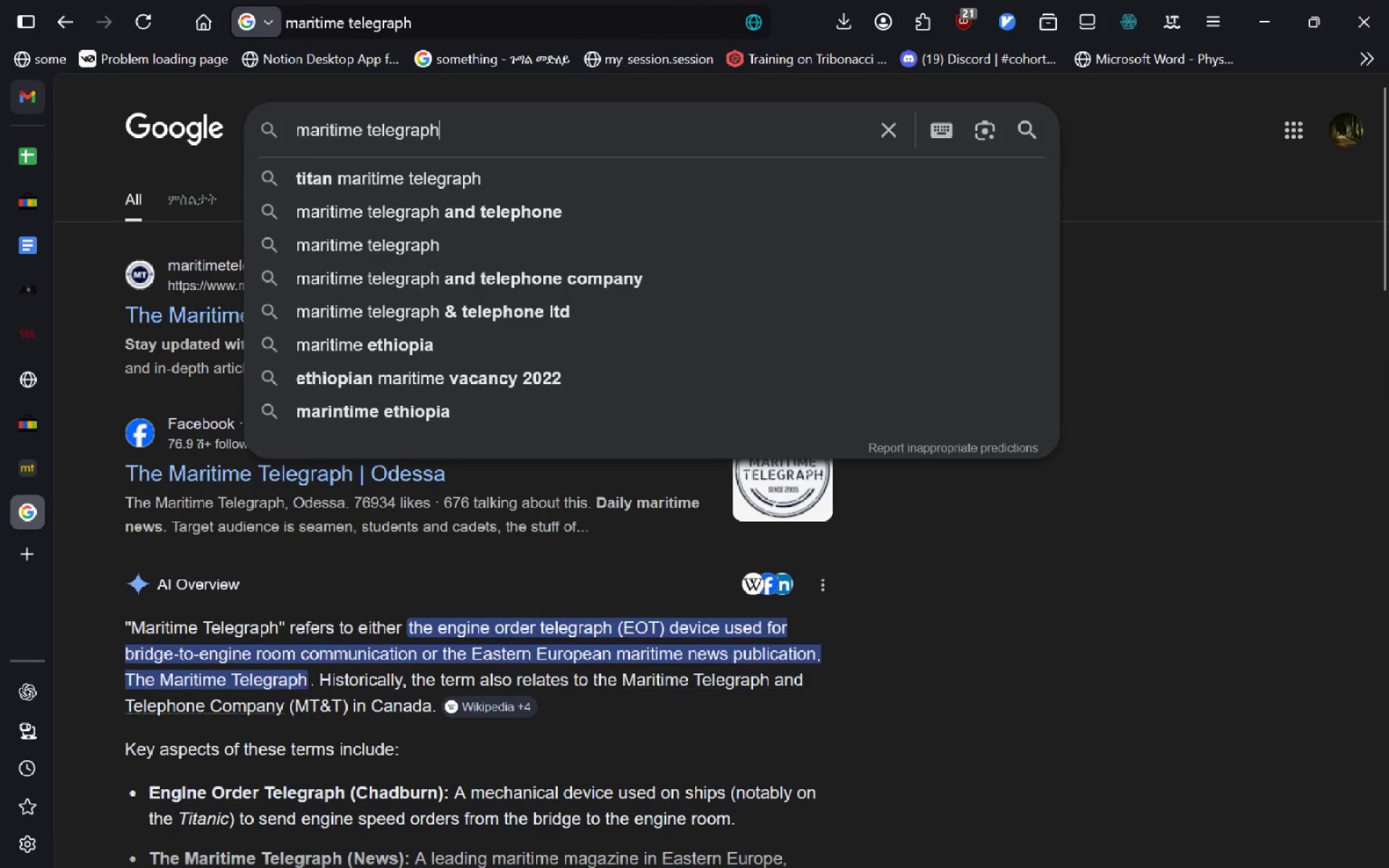 
type( antique item)
 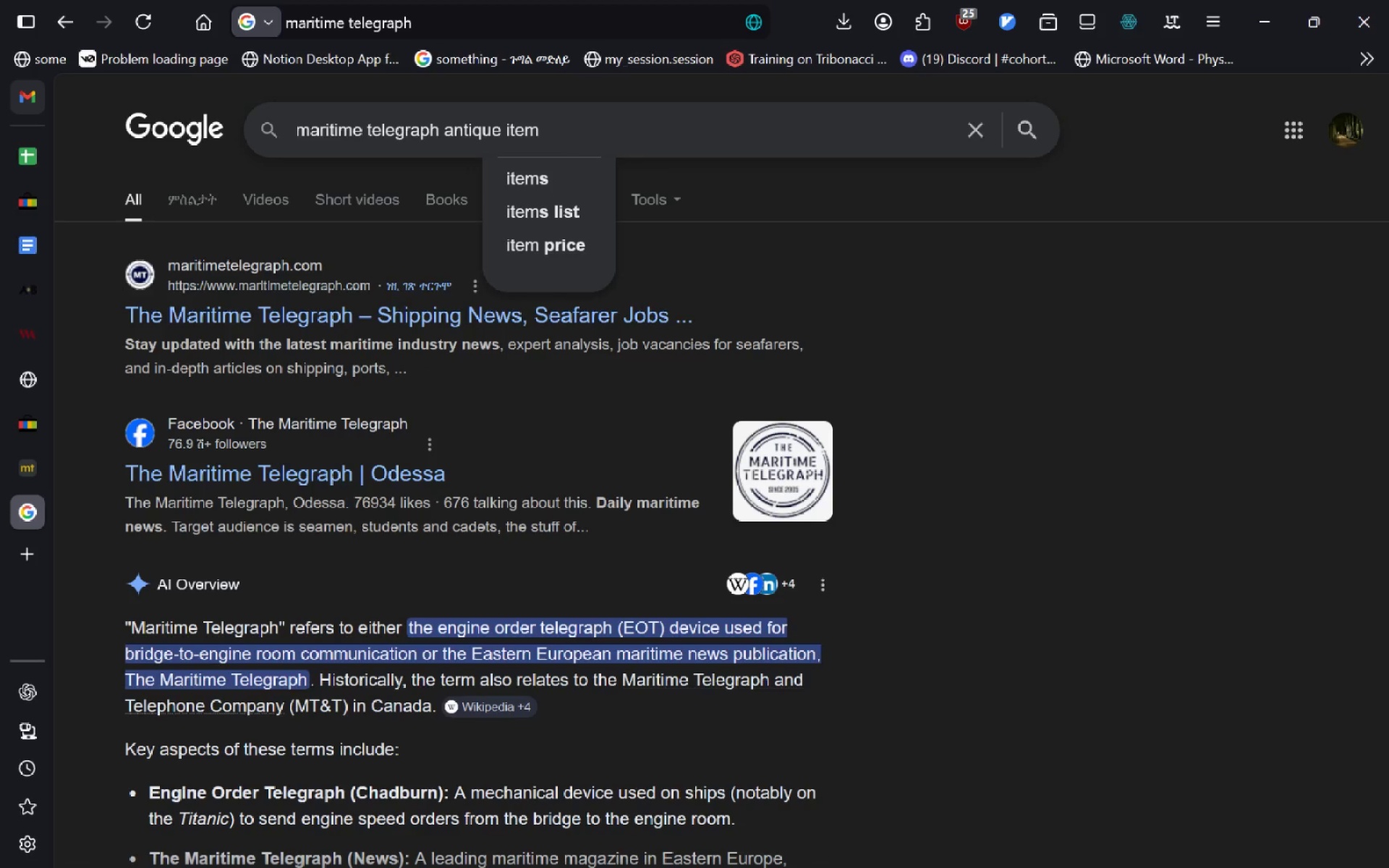 
key(Enter)
 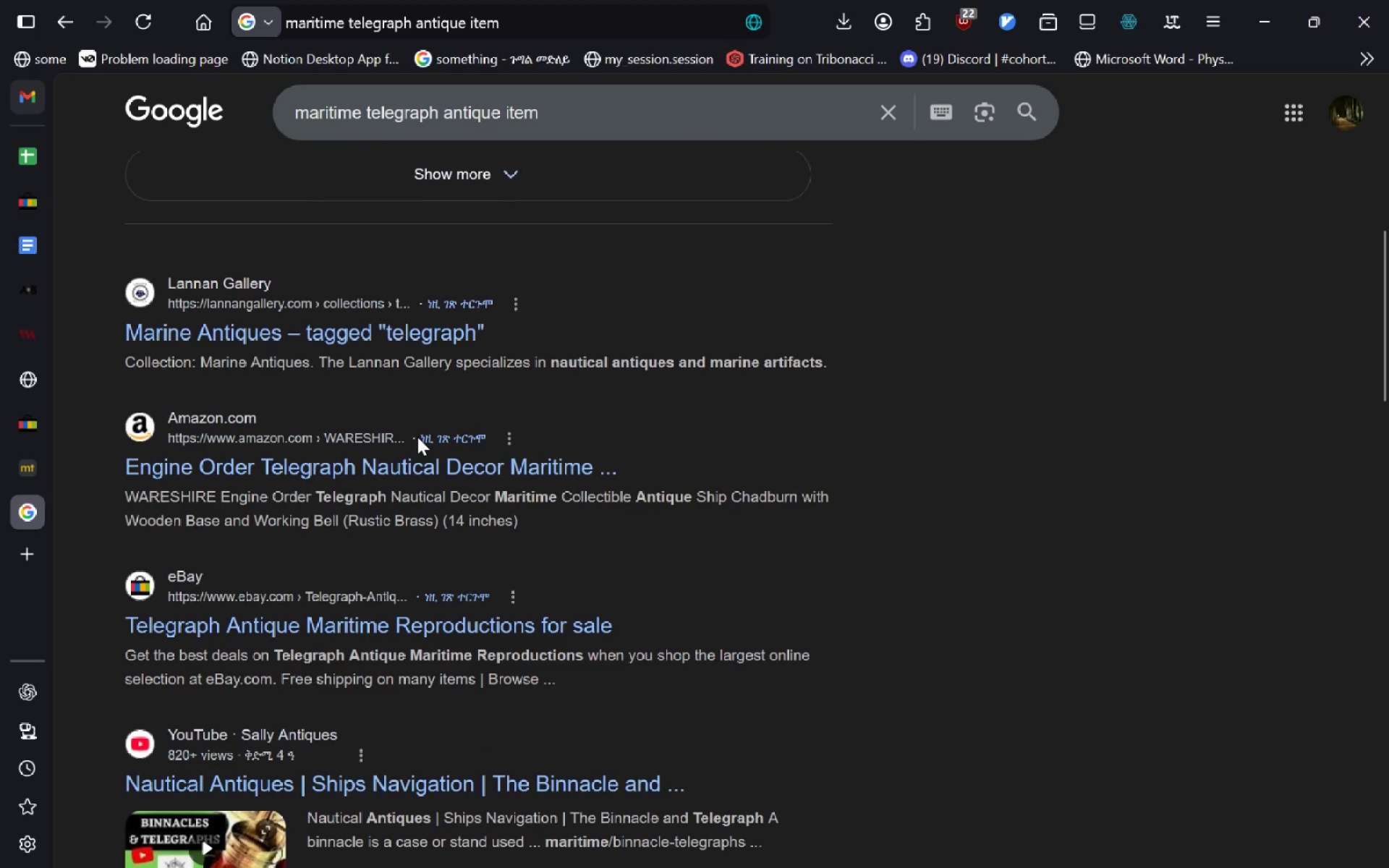 
wait(8.88)
 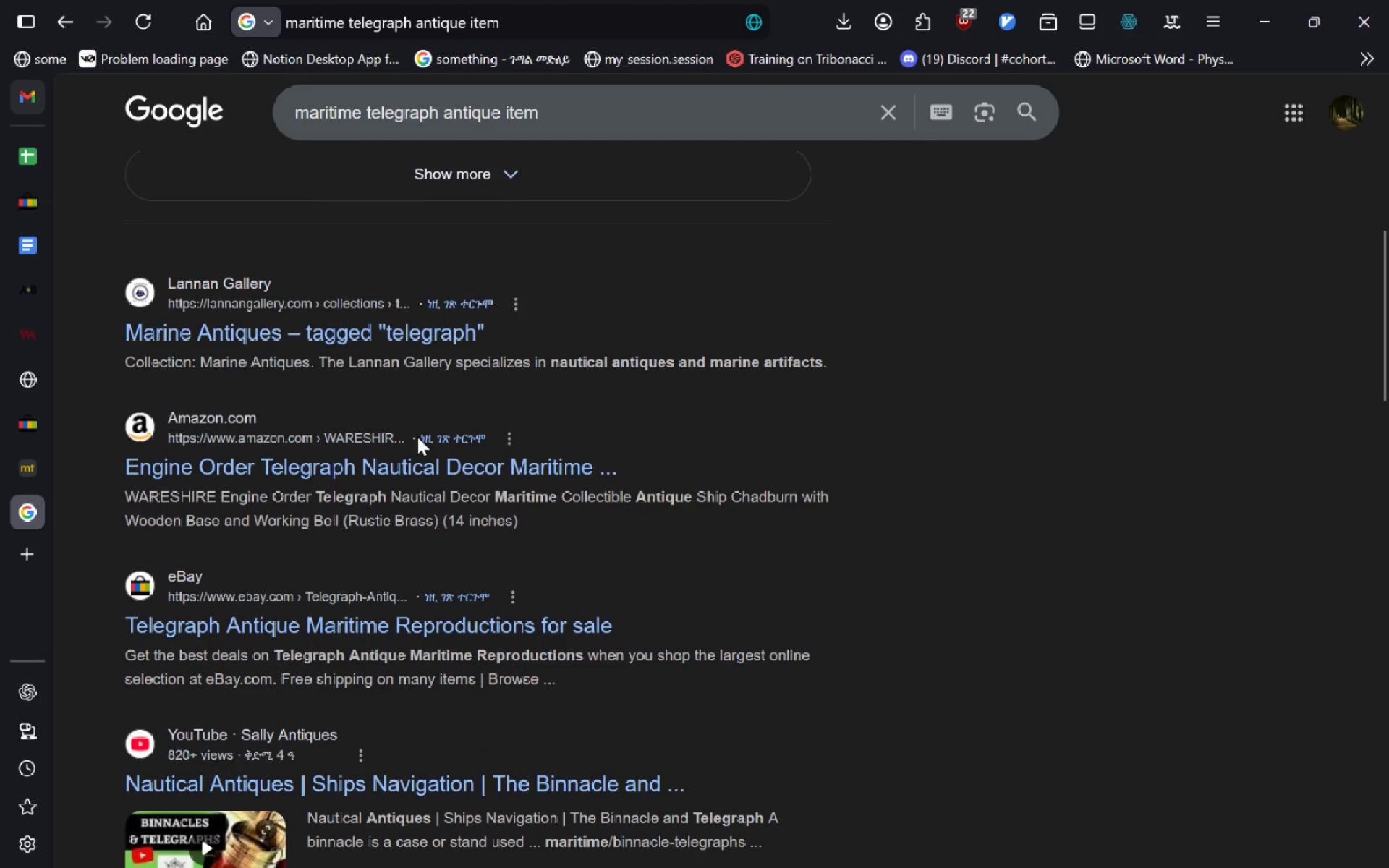 
left_click([417, 561])
 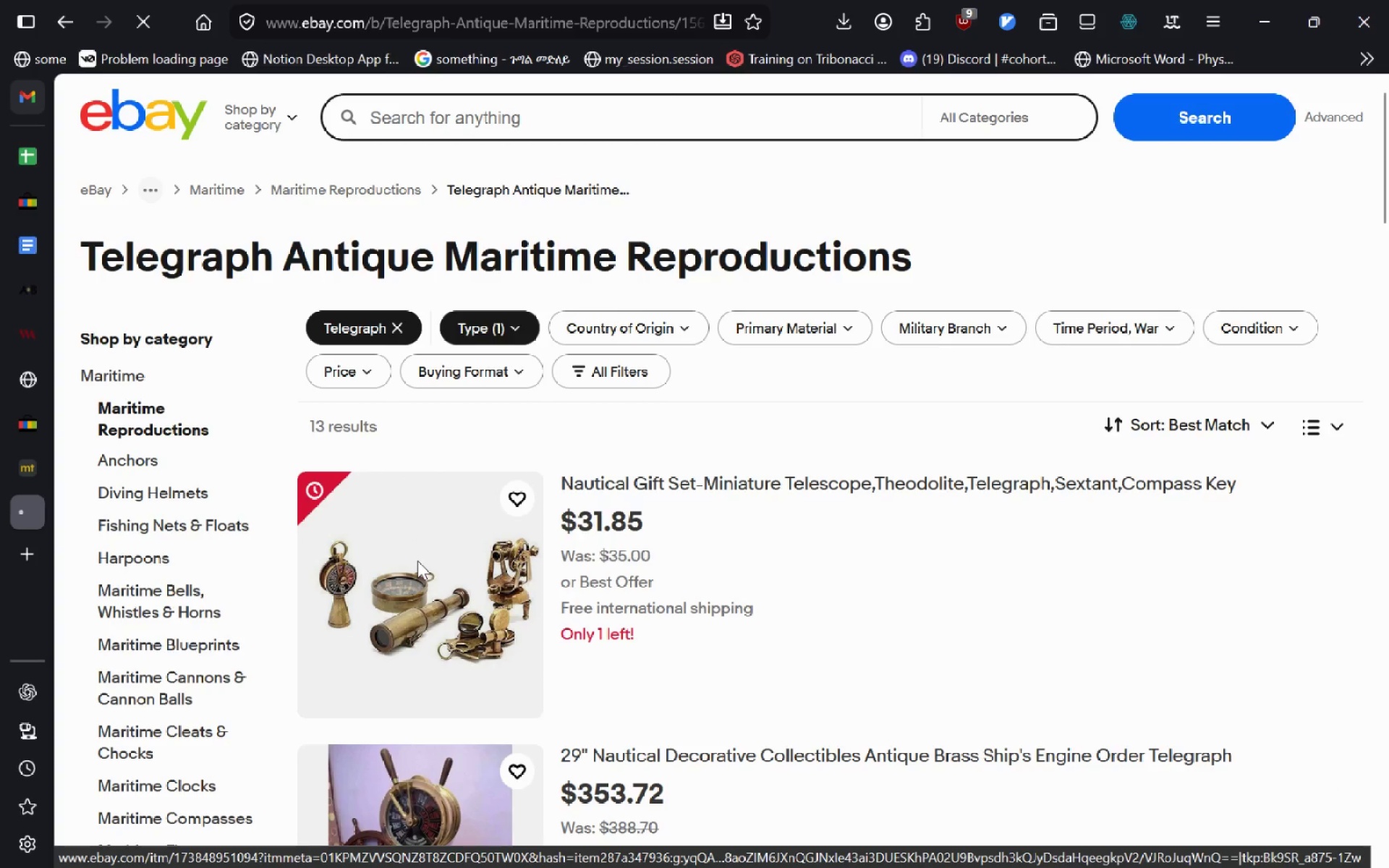 
key(Alt+ArrowLeft)
 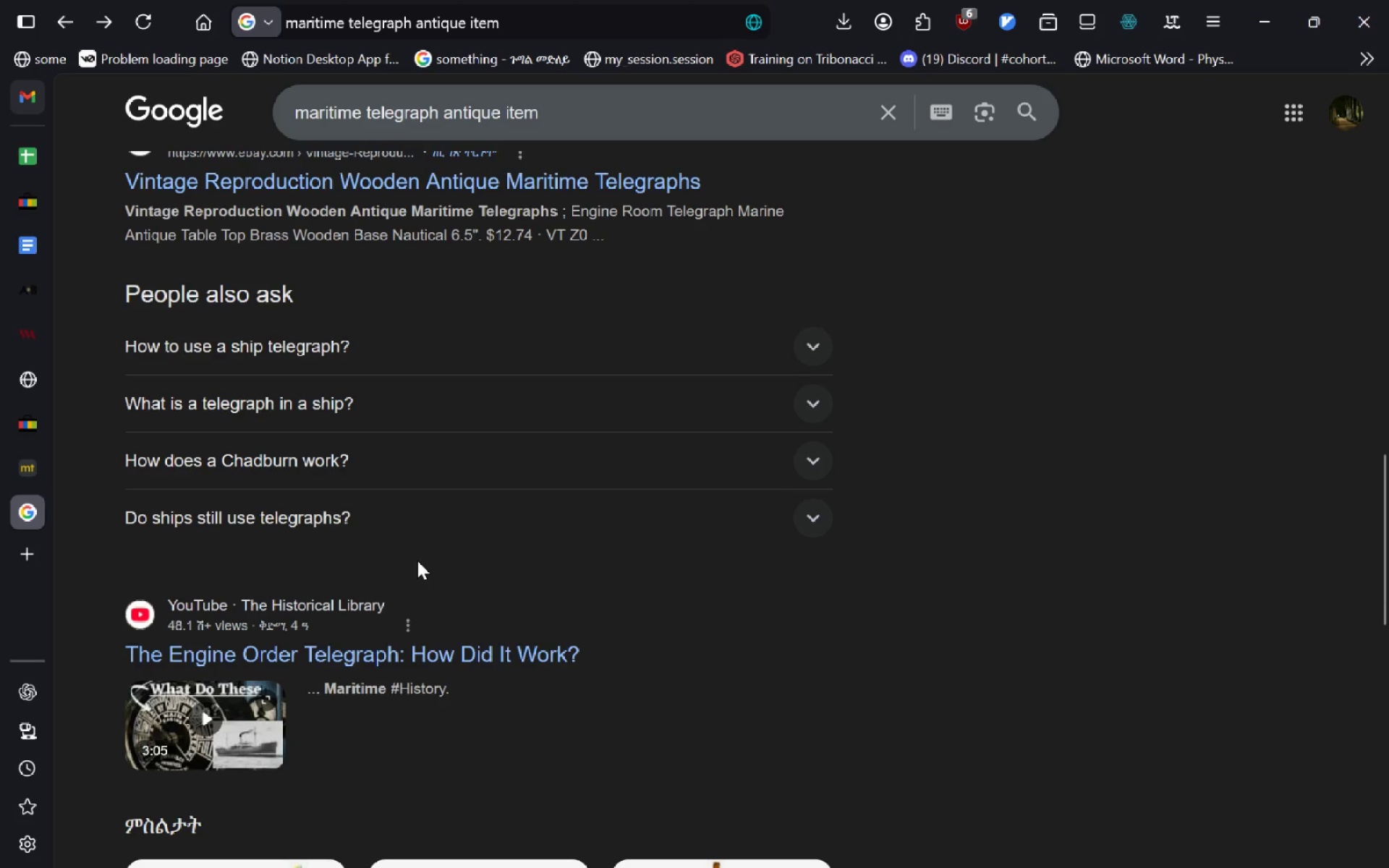 
wait(8.27)
 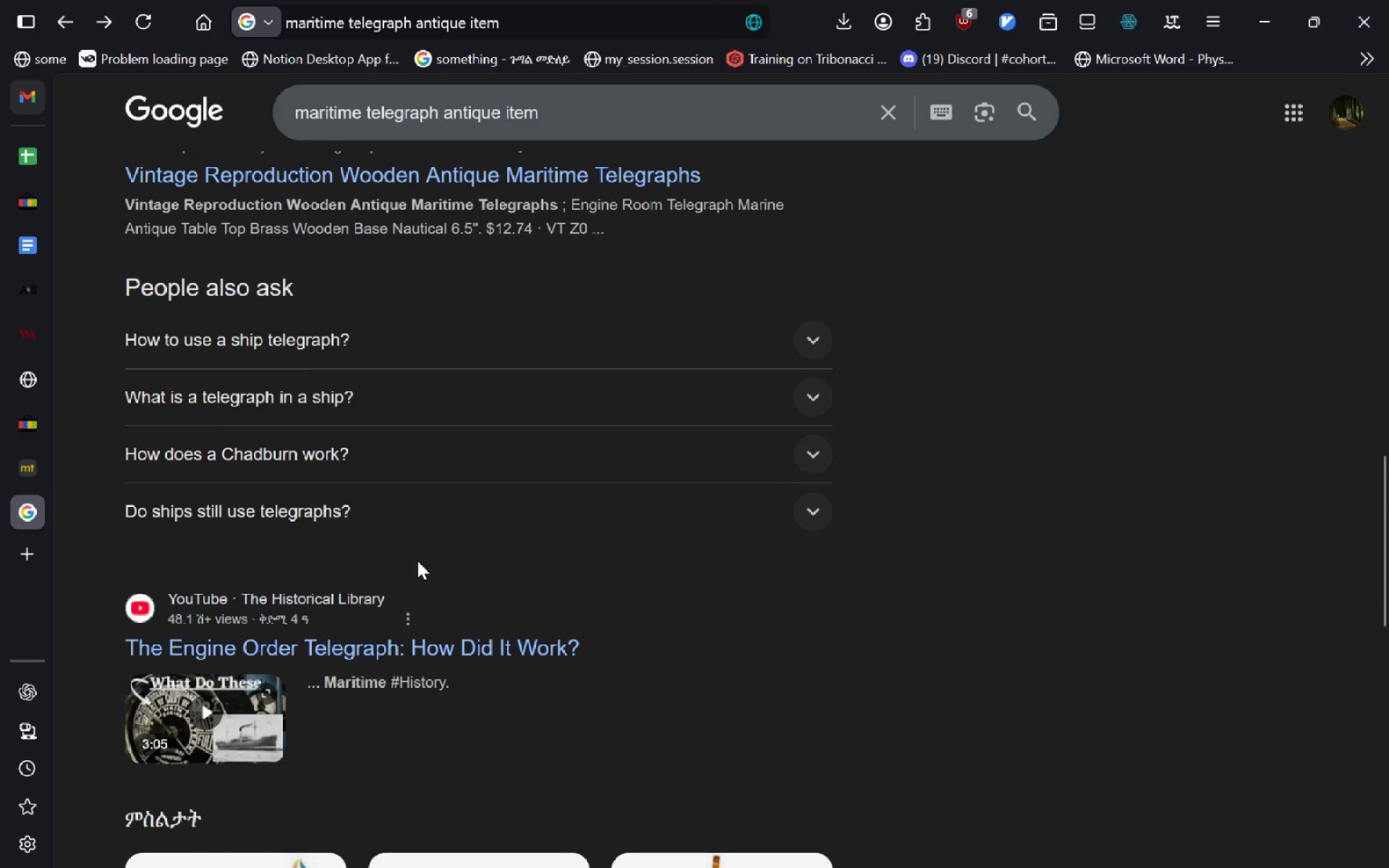 
key(Control+A)
 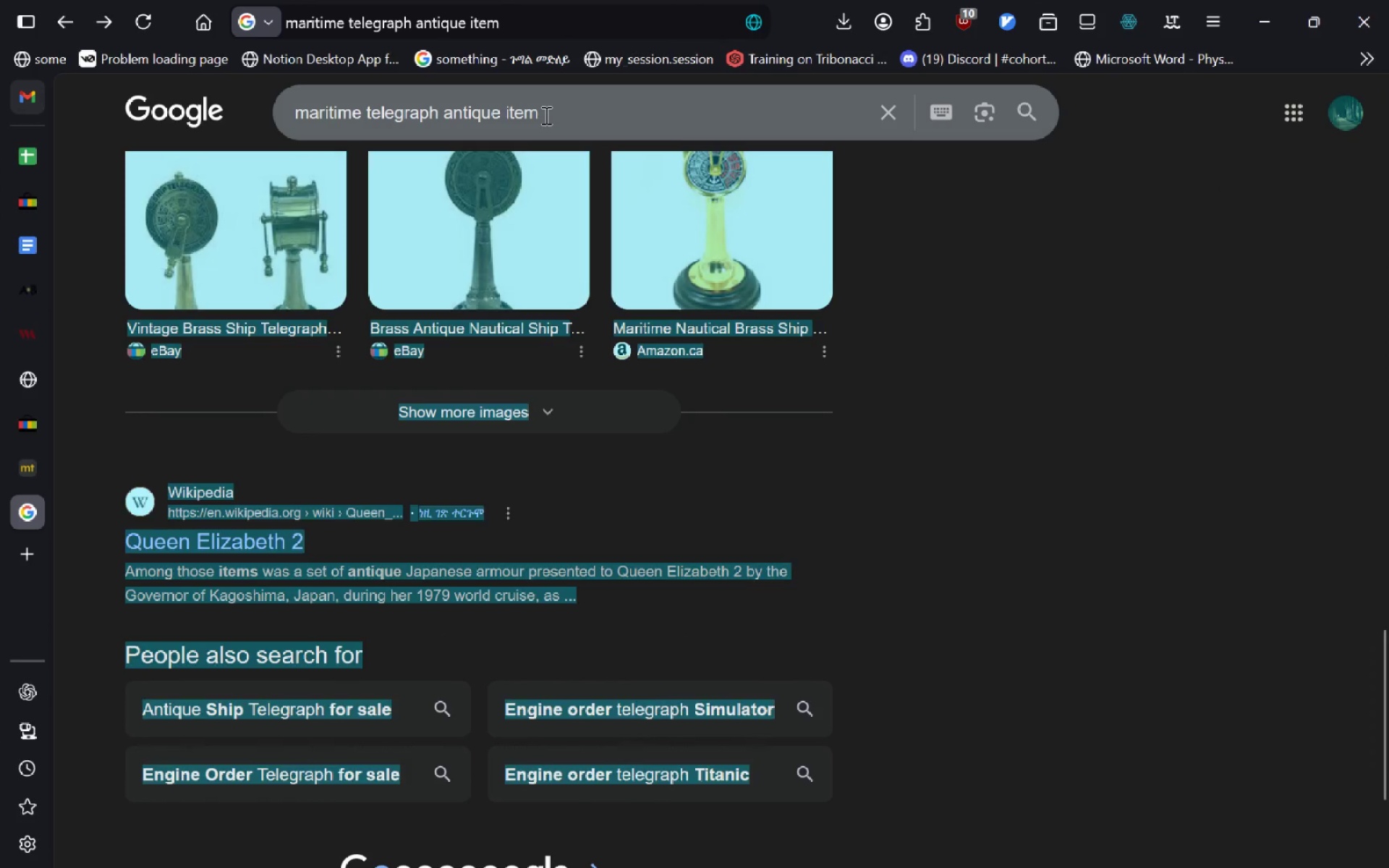 
left_click([545, 115])
 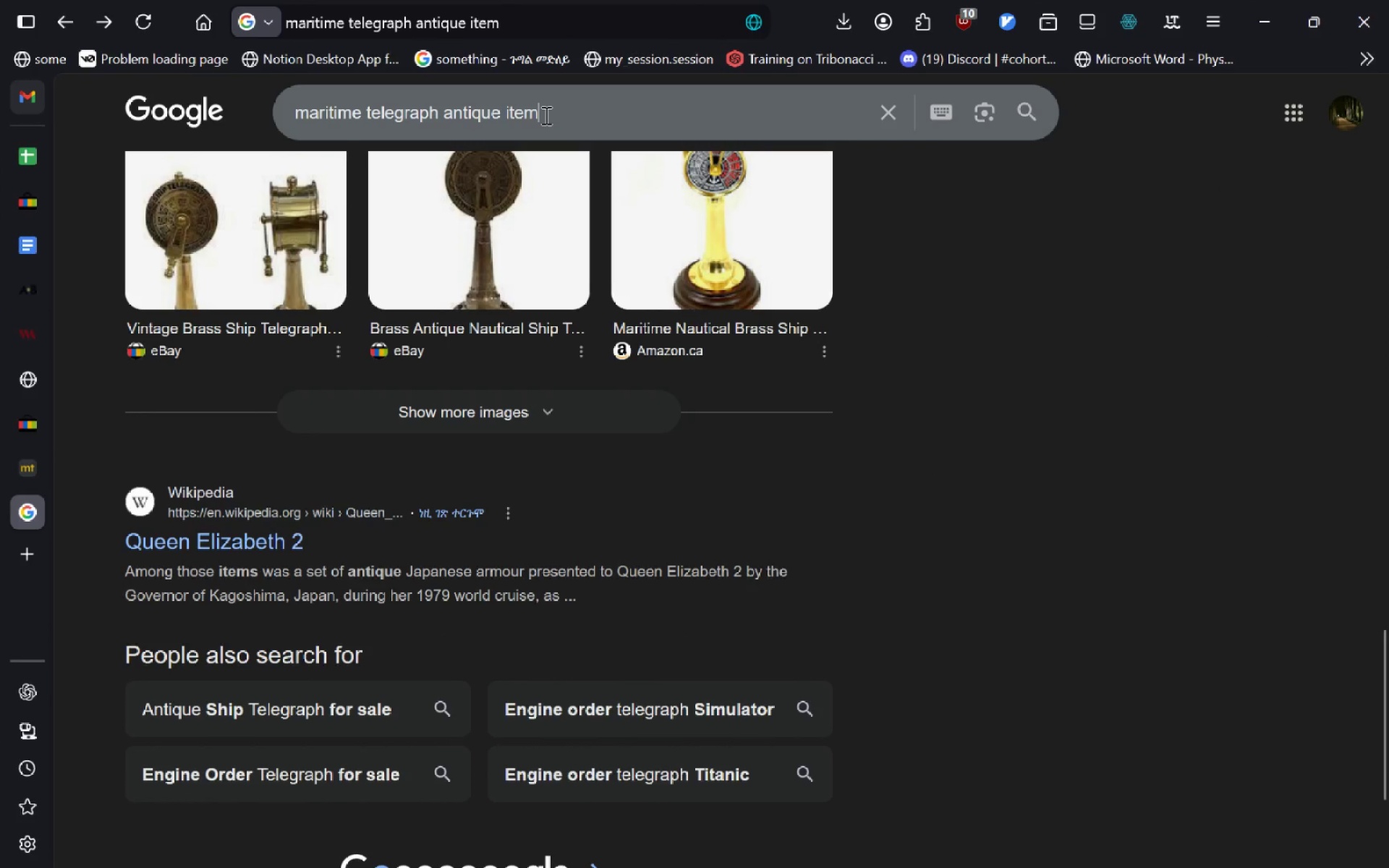 
key(Control+A)
 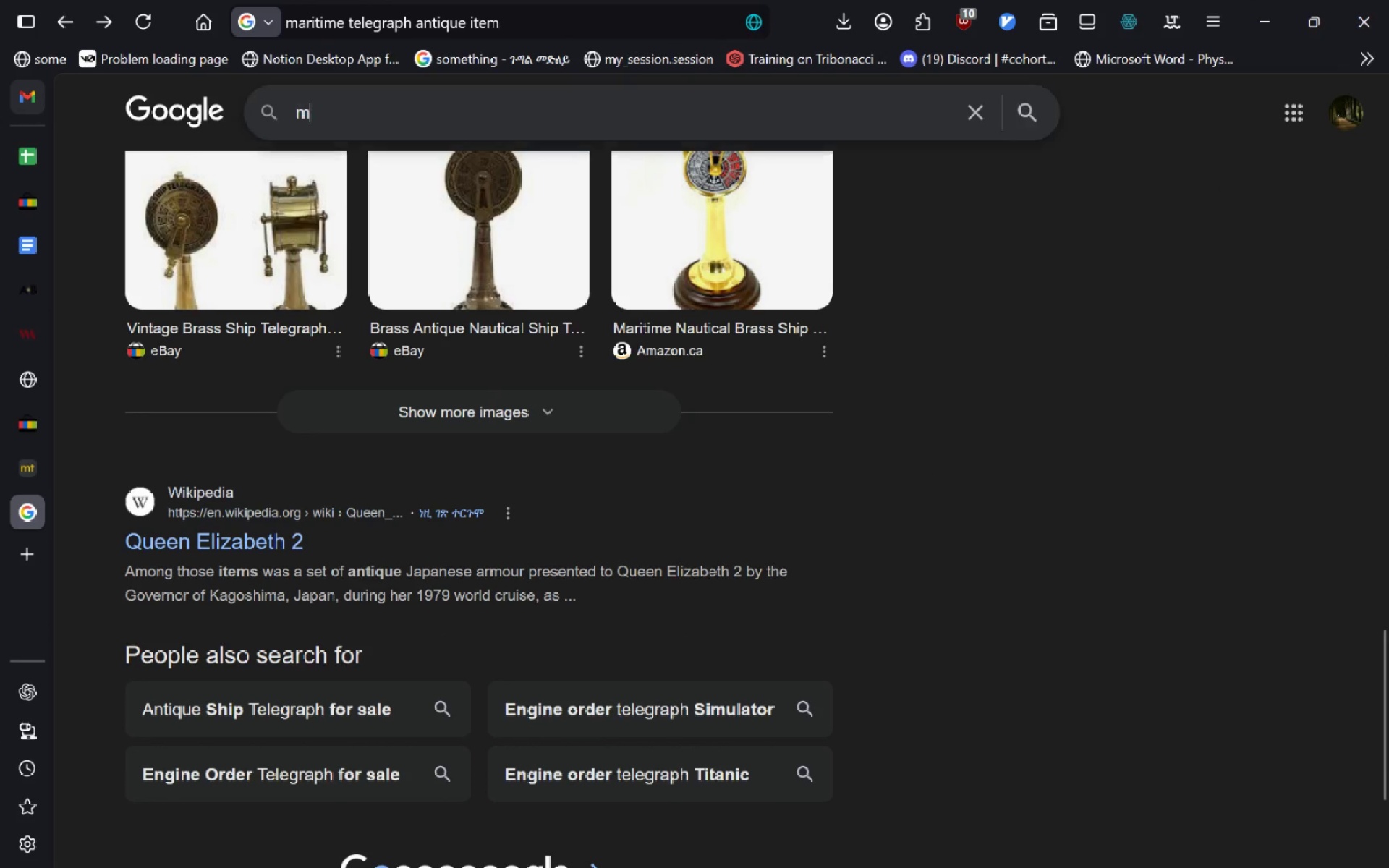 
type(maritime sell item)
 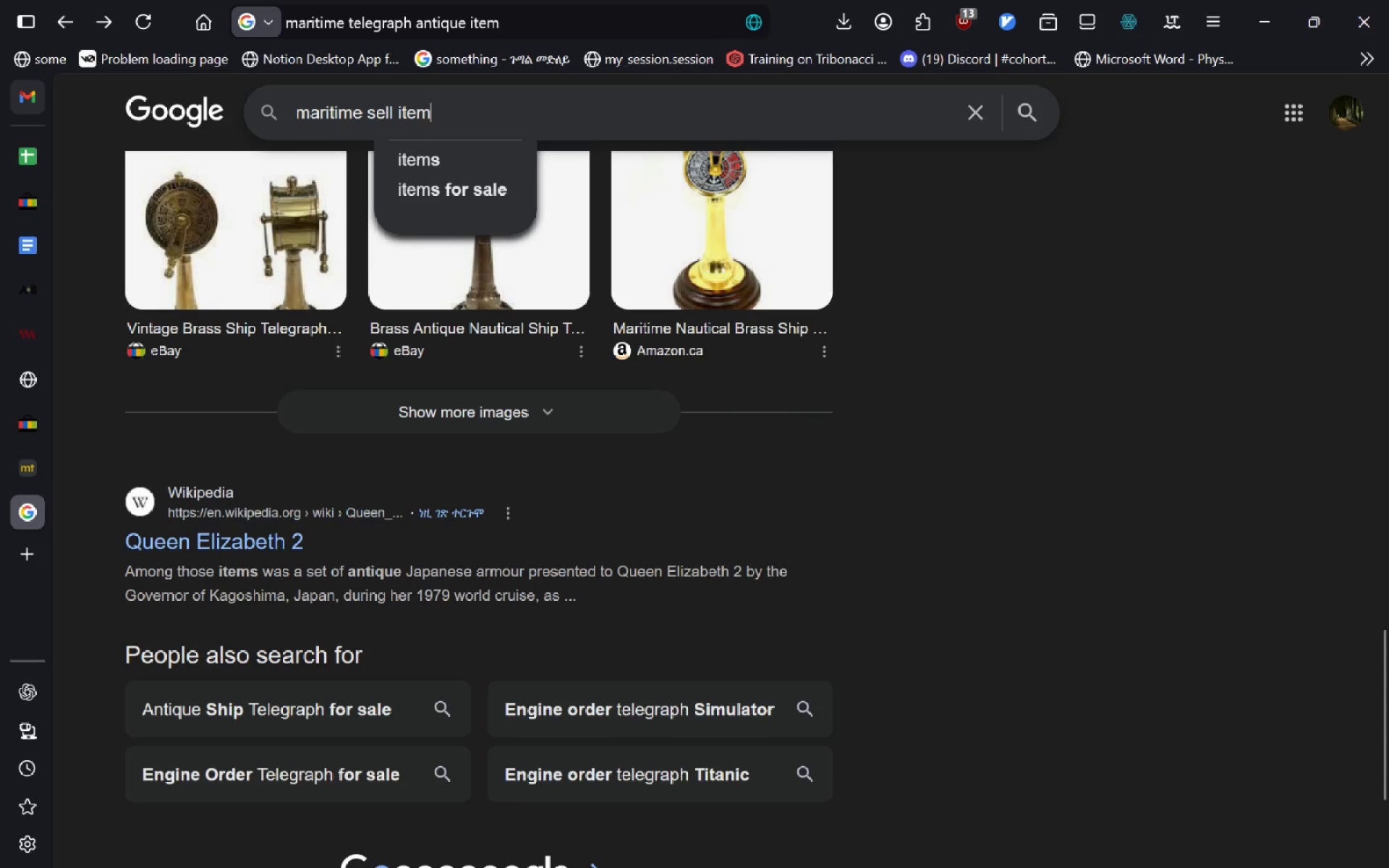 
key(Enter)
 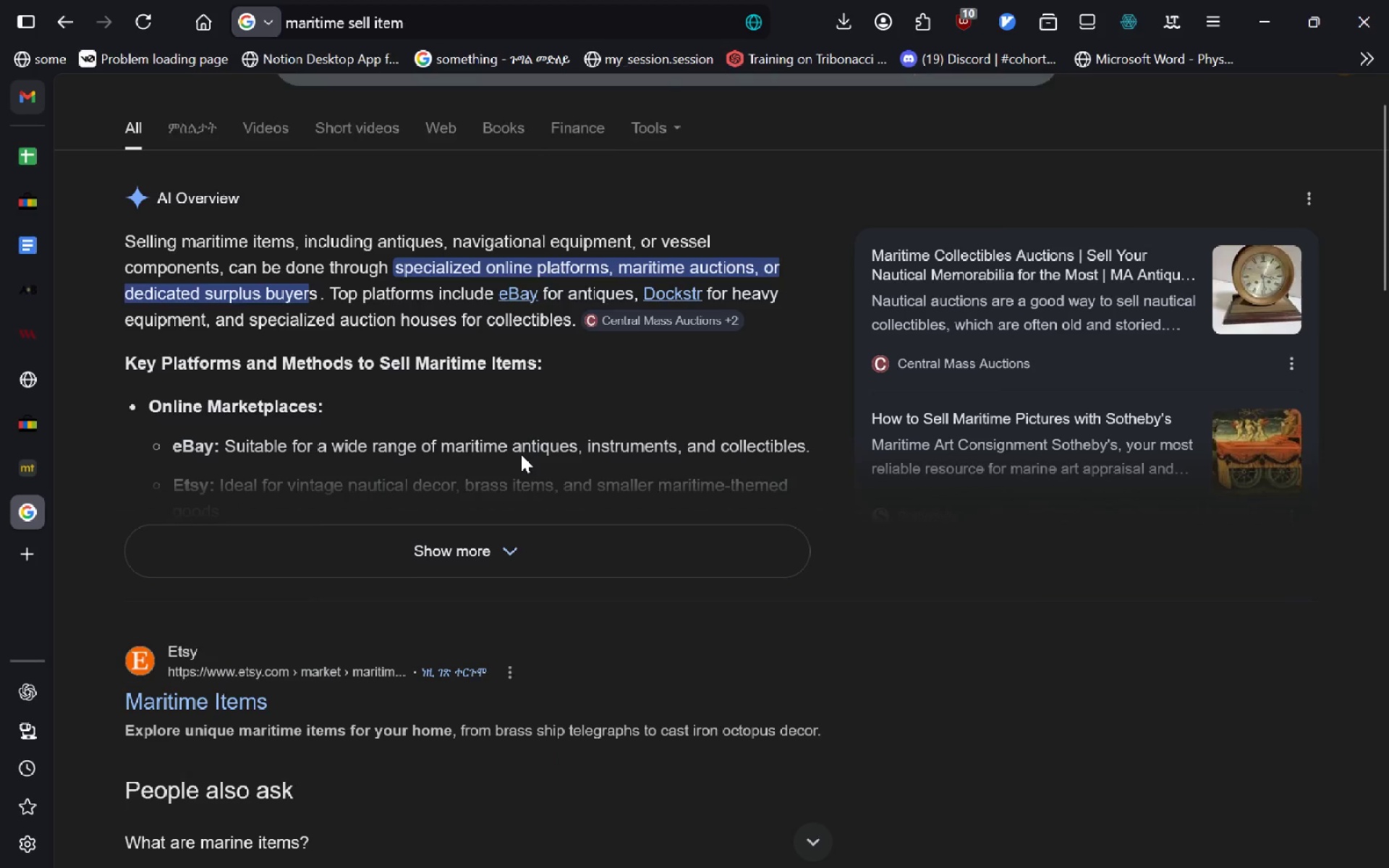 
left_click([521, 454])
 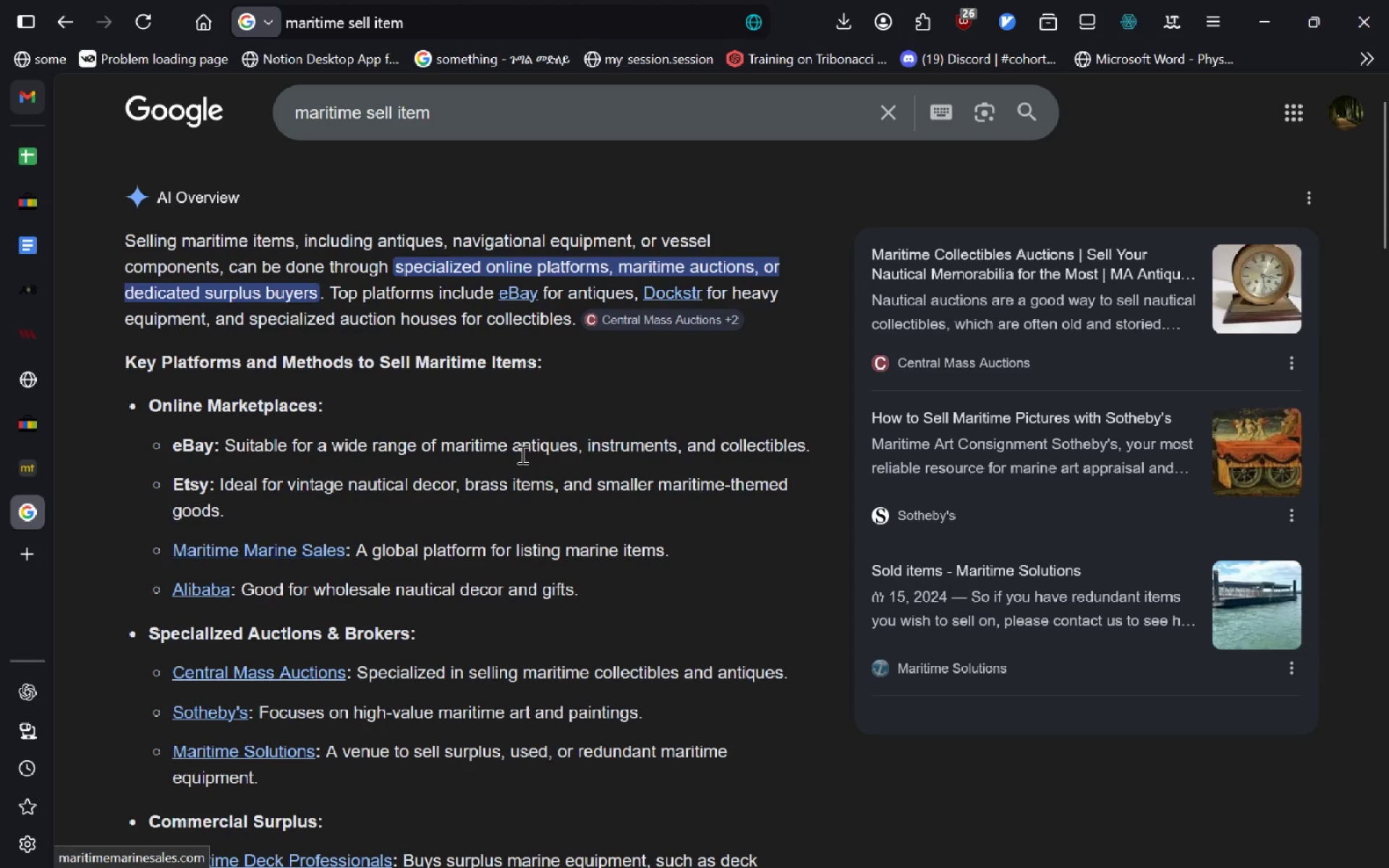 
left_click([521, 454])
 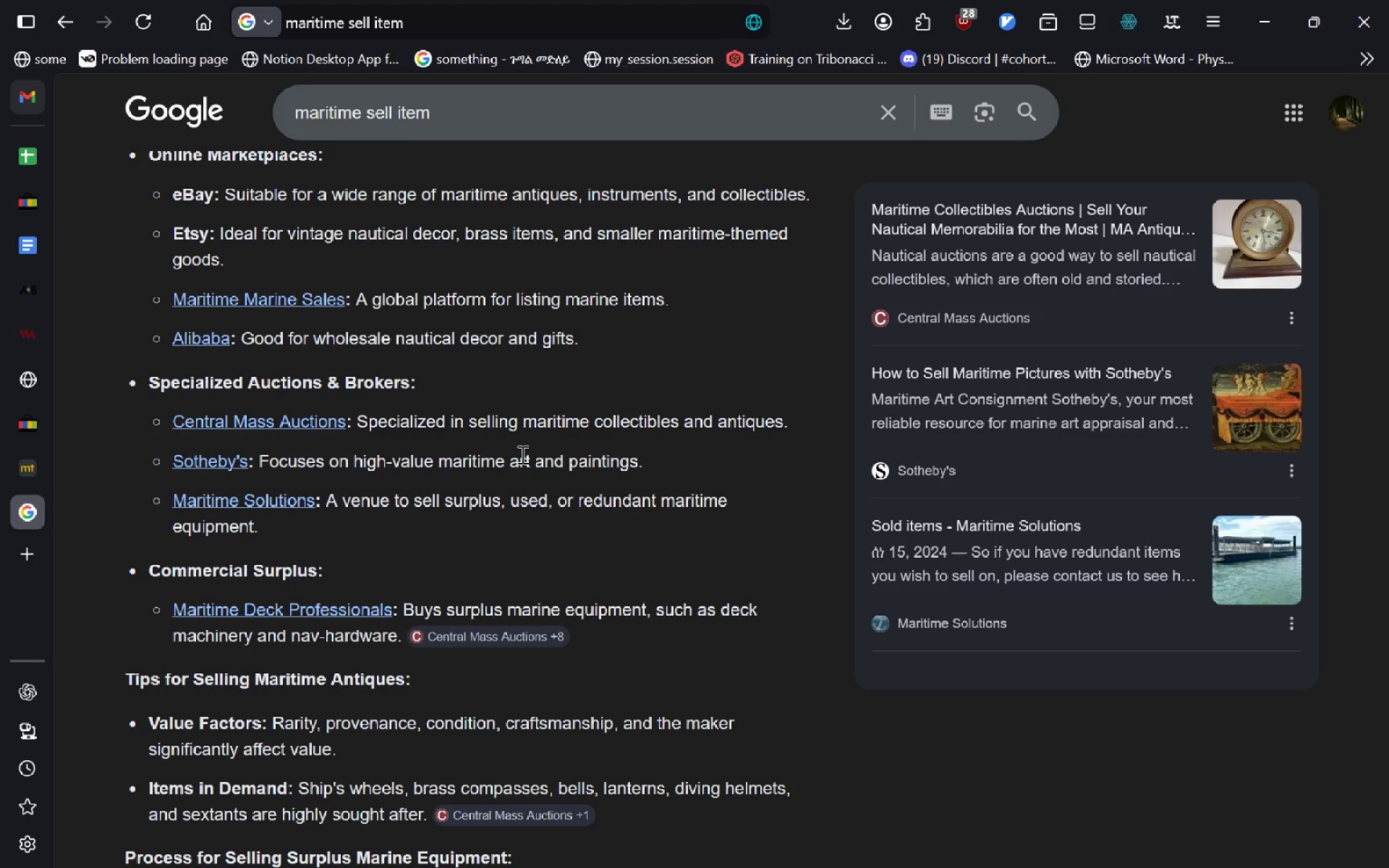 
wait(19.95)
 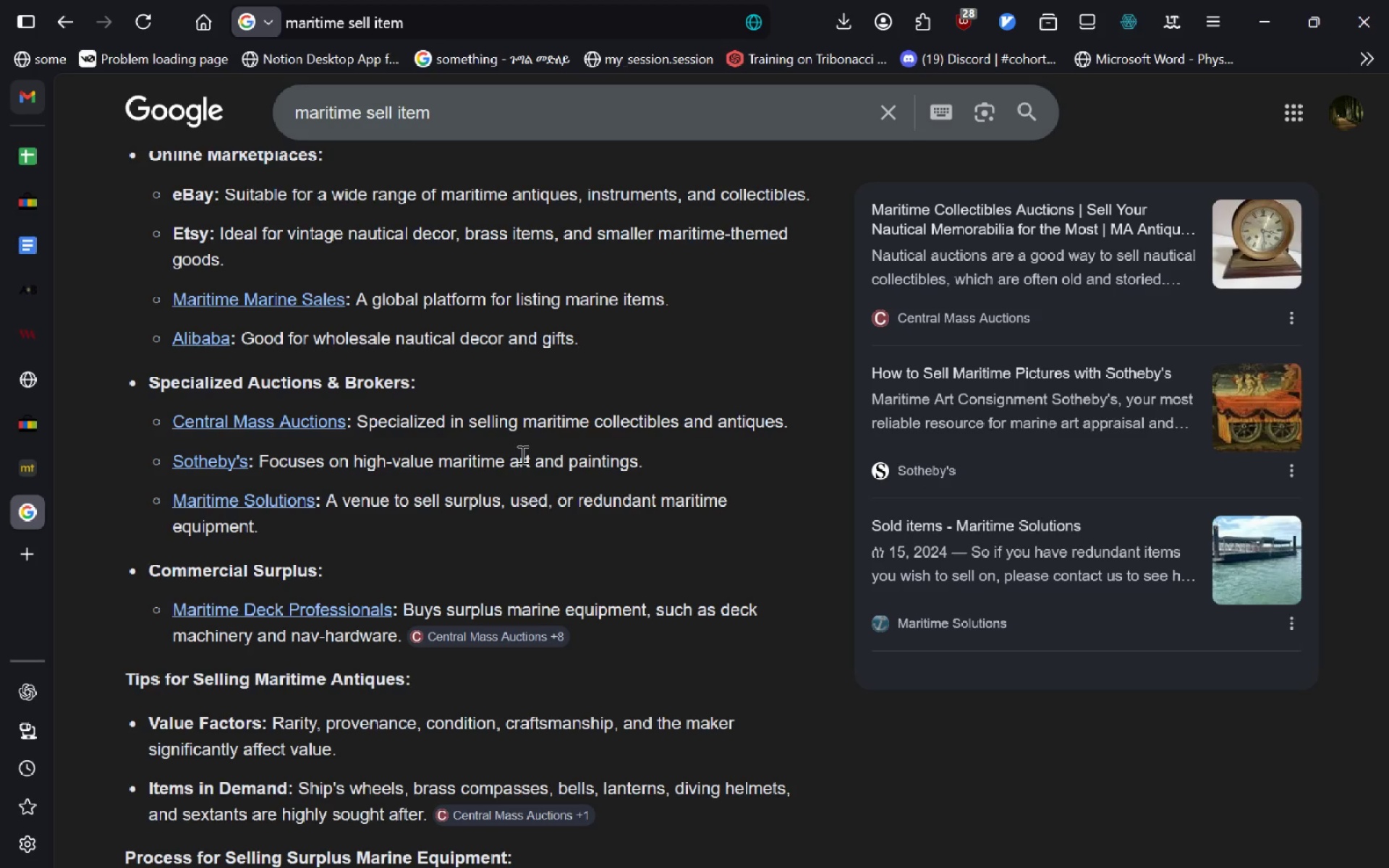 
left_click([292, 295])
 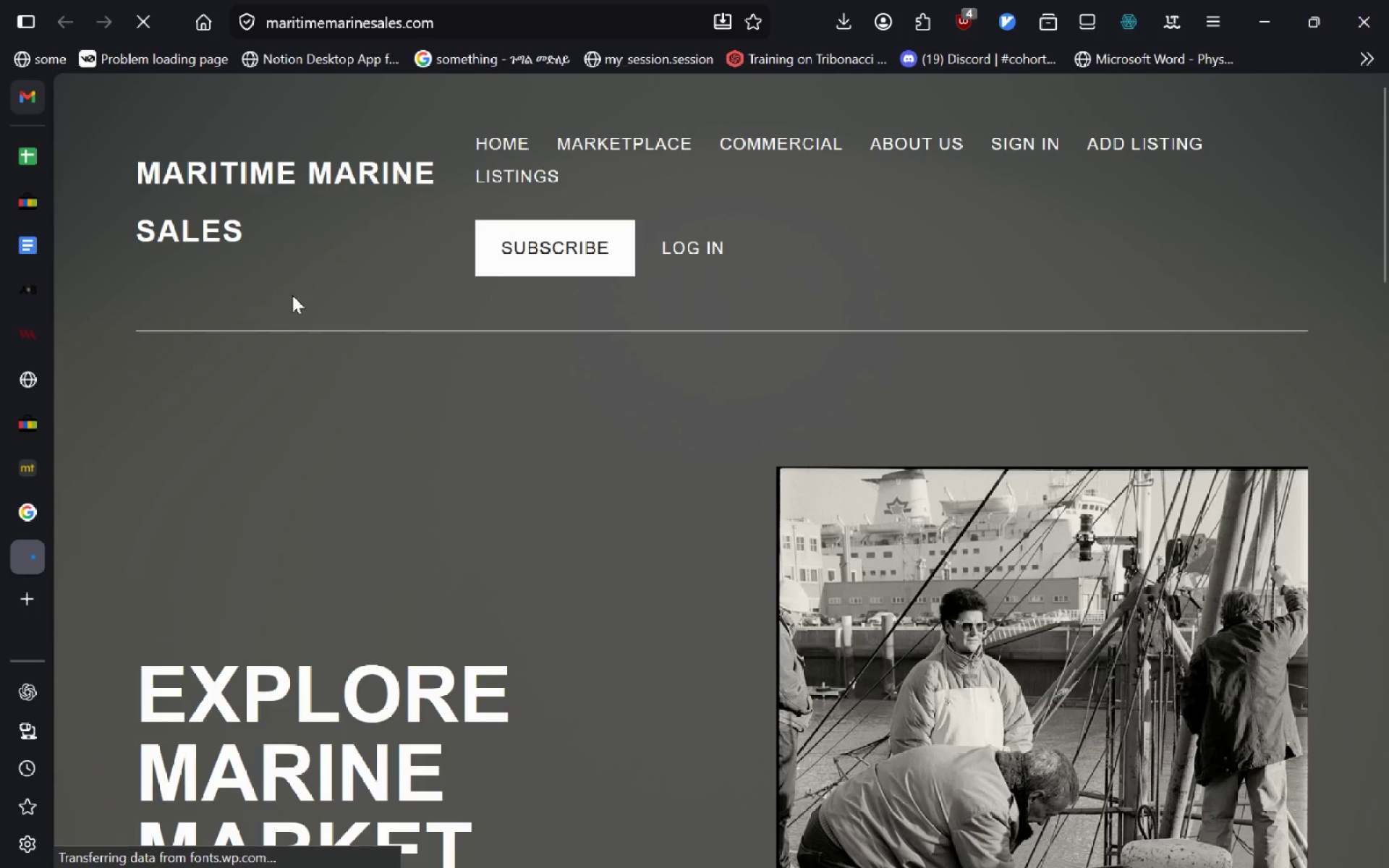 
wait(14.45)
 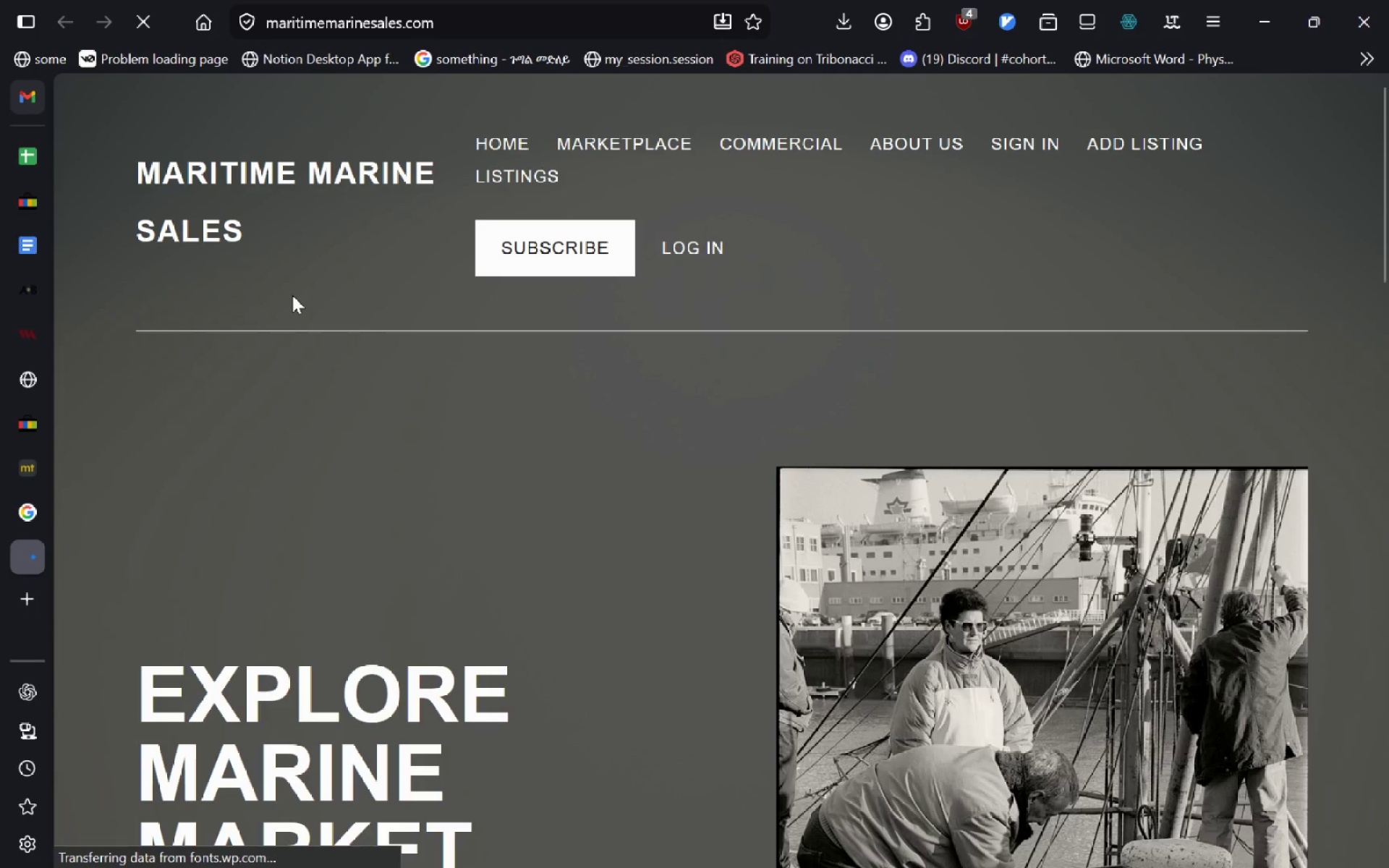 
left_click([230, 613])
 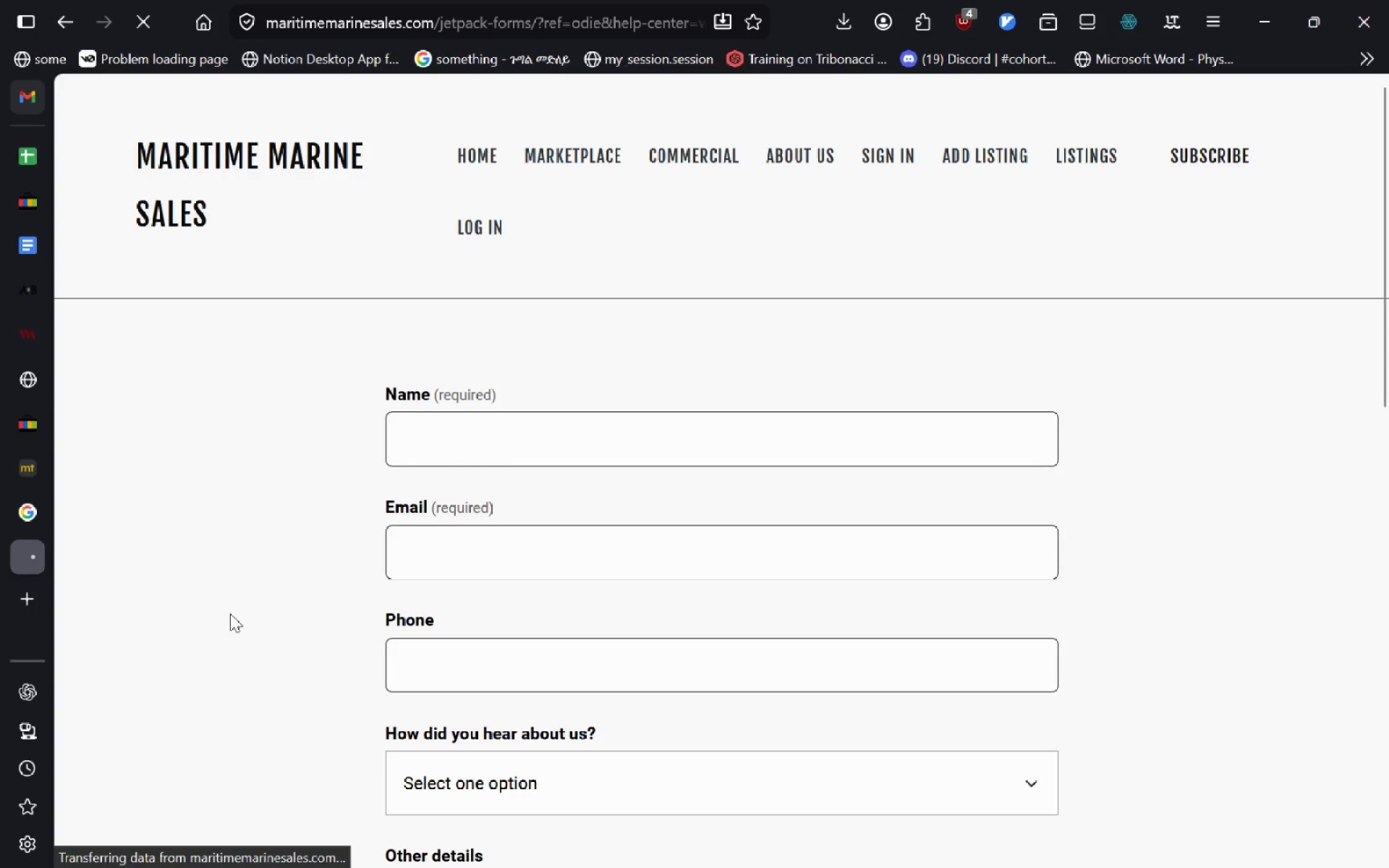 
hold_key(key=AltLeft, duration=0.36)
 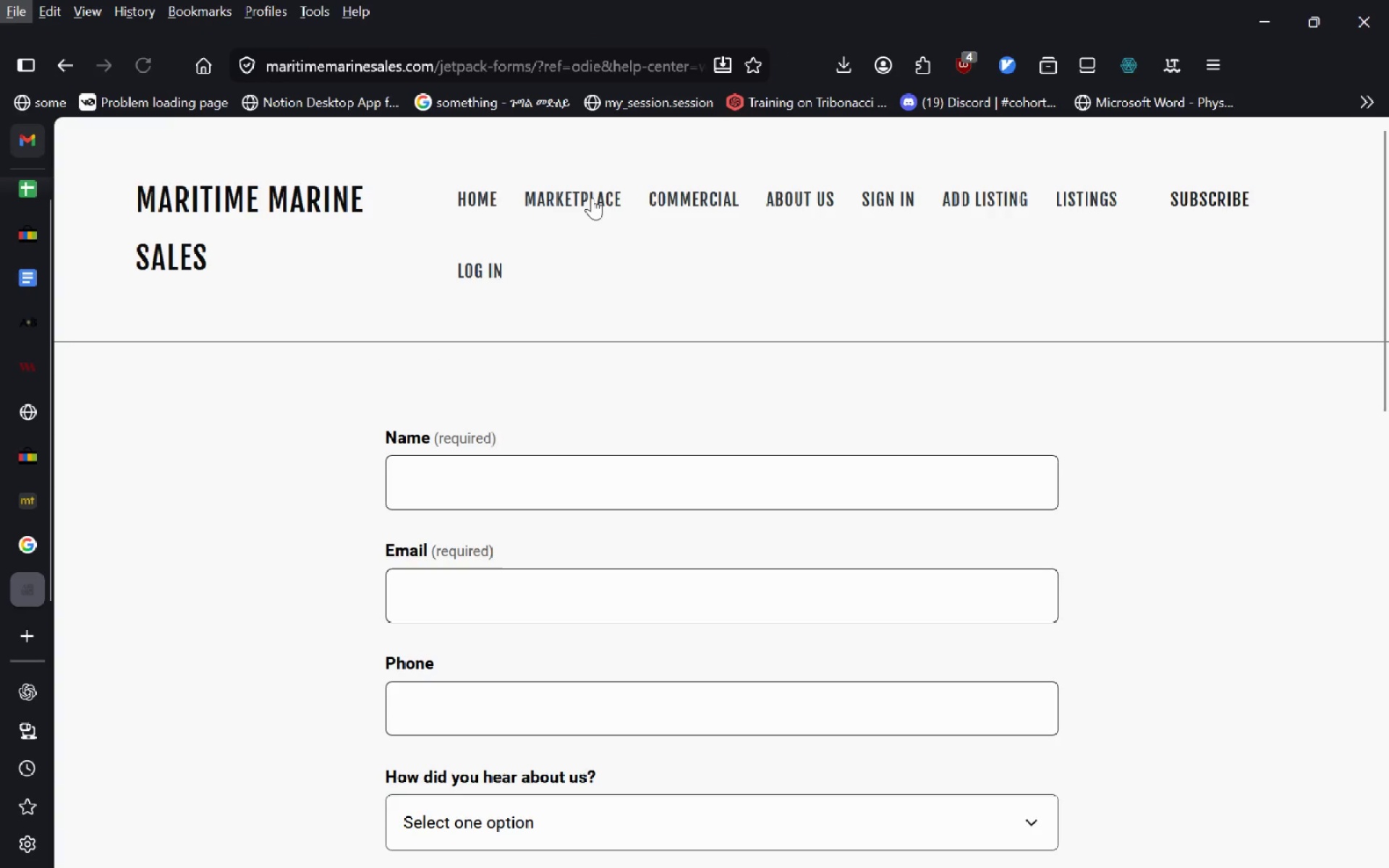 
left_click([592, 197])
 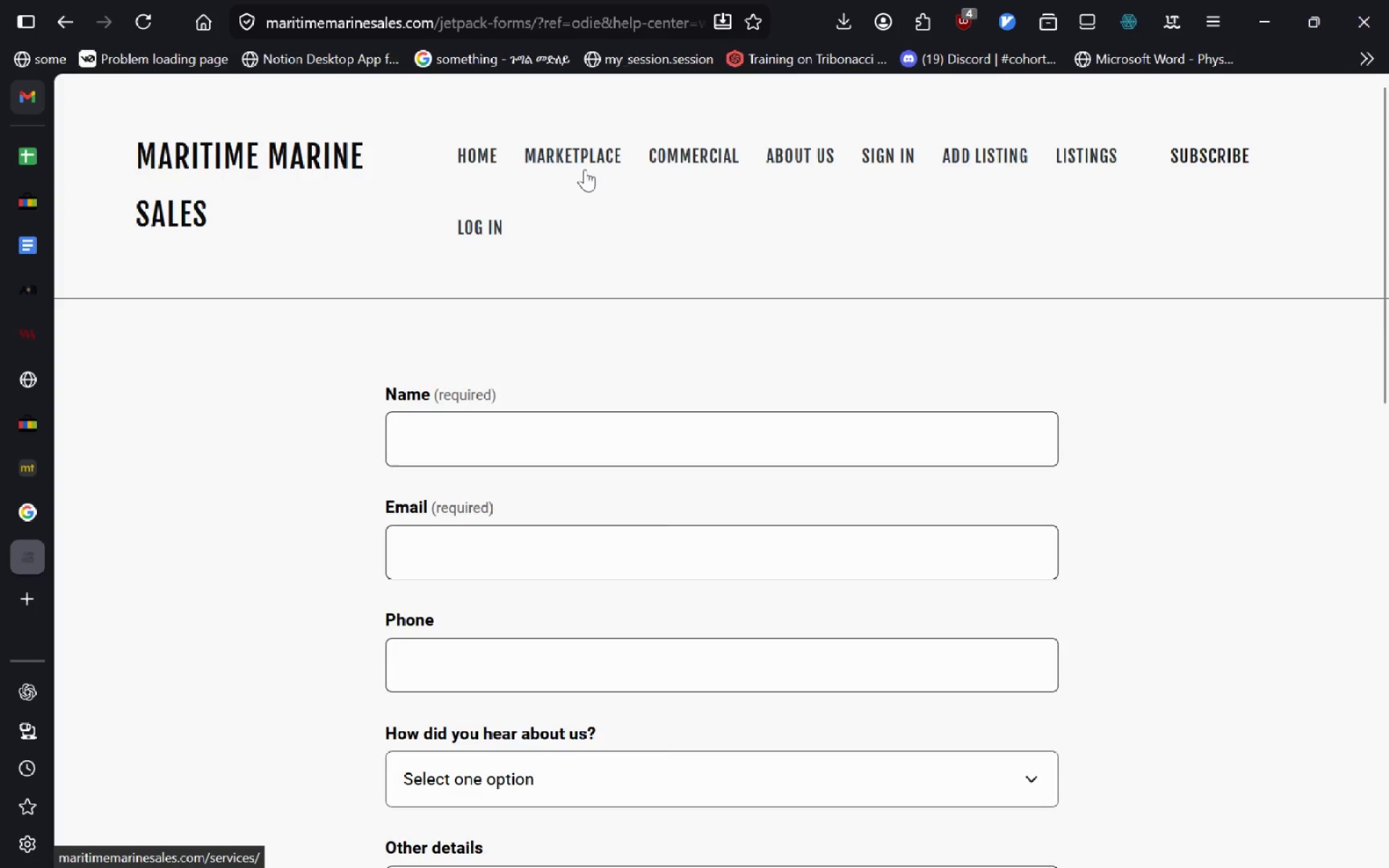 
left_click([585, 169])
 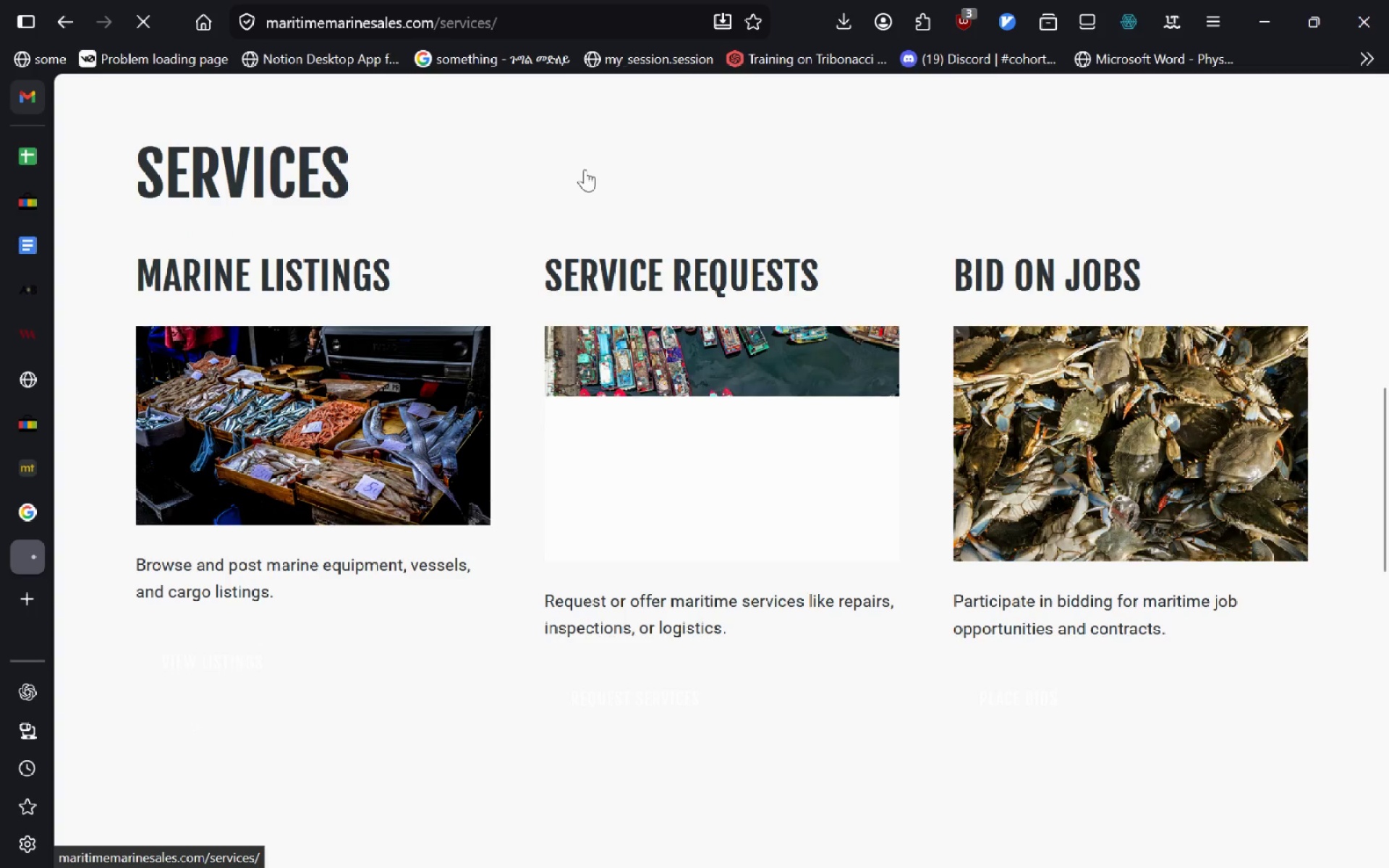 
wait(11.97)
 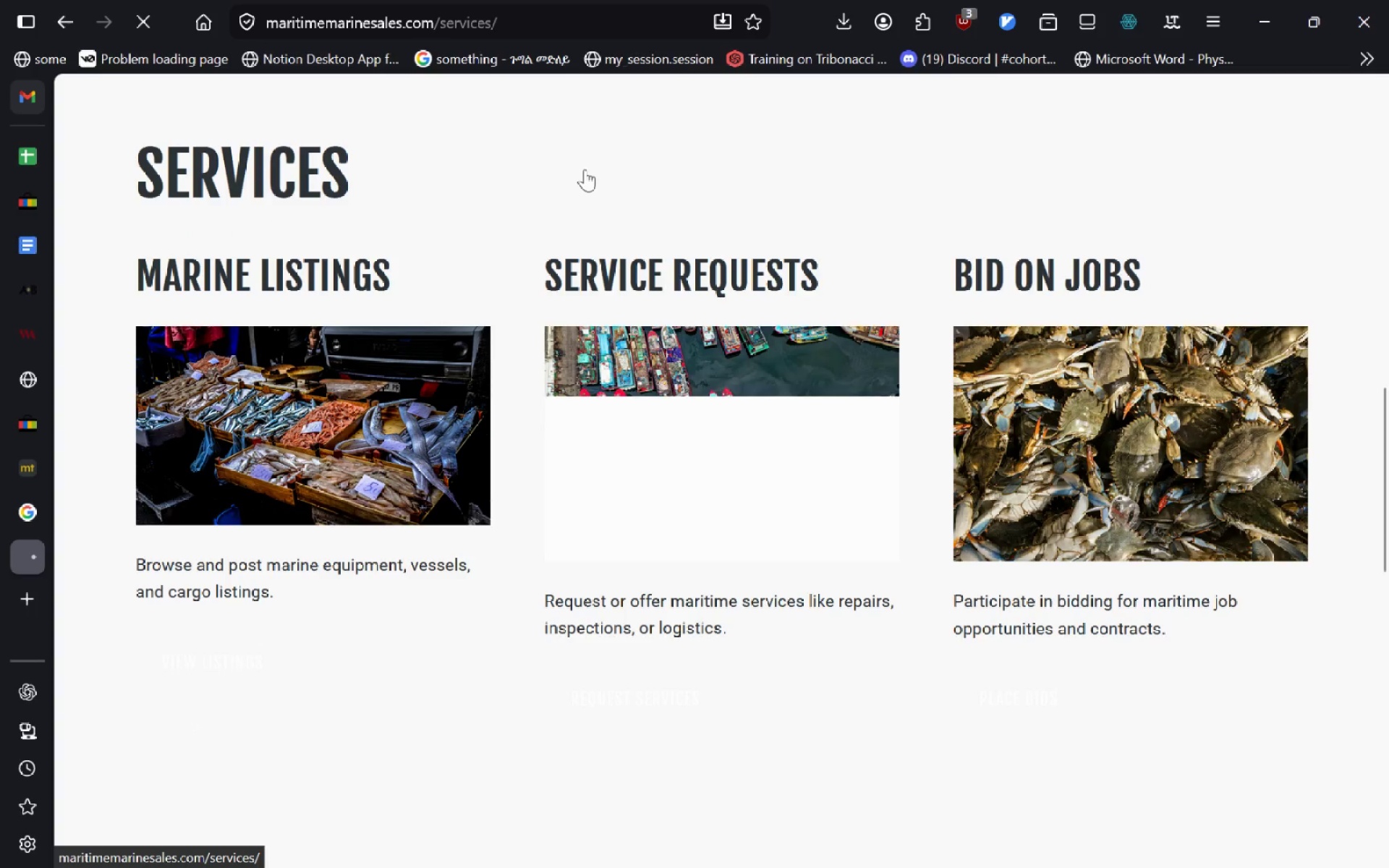 
left_click([698, 153])
 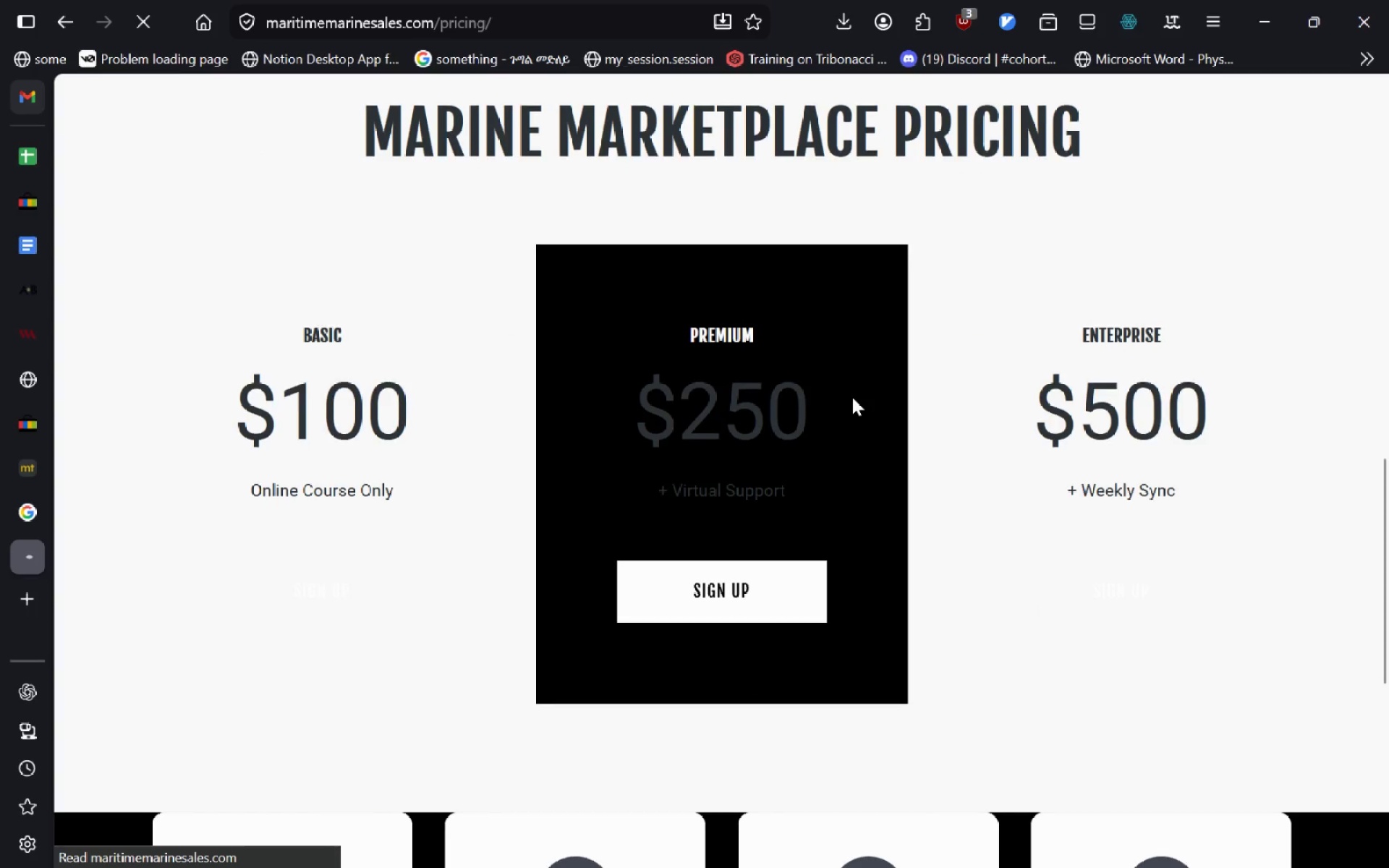 
wait(6.97)
 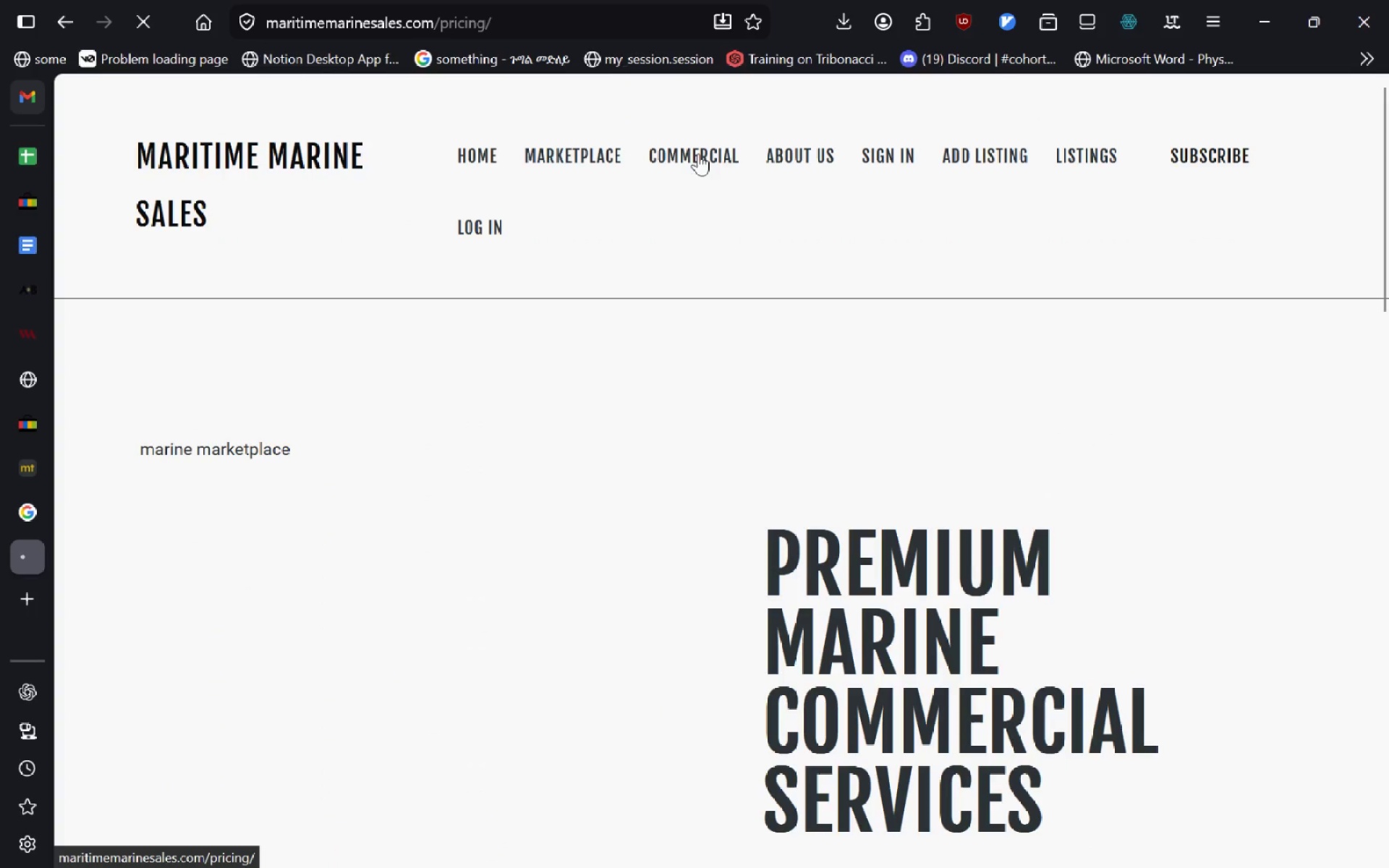 
left_click([1110, 148])
 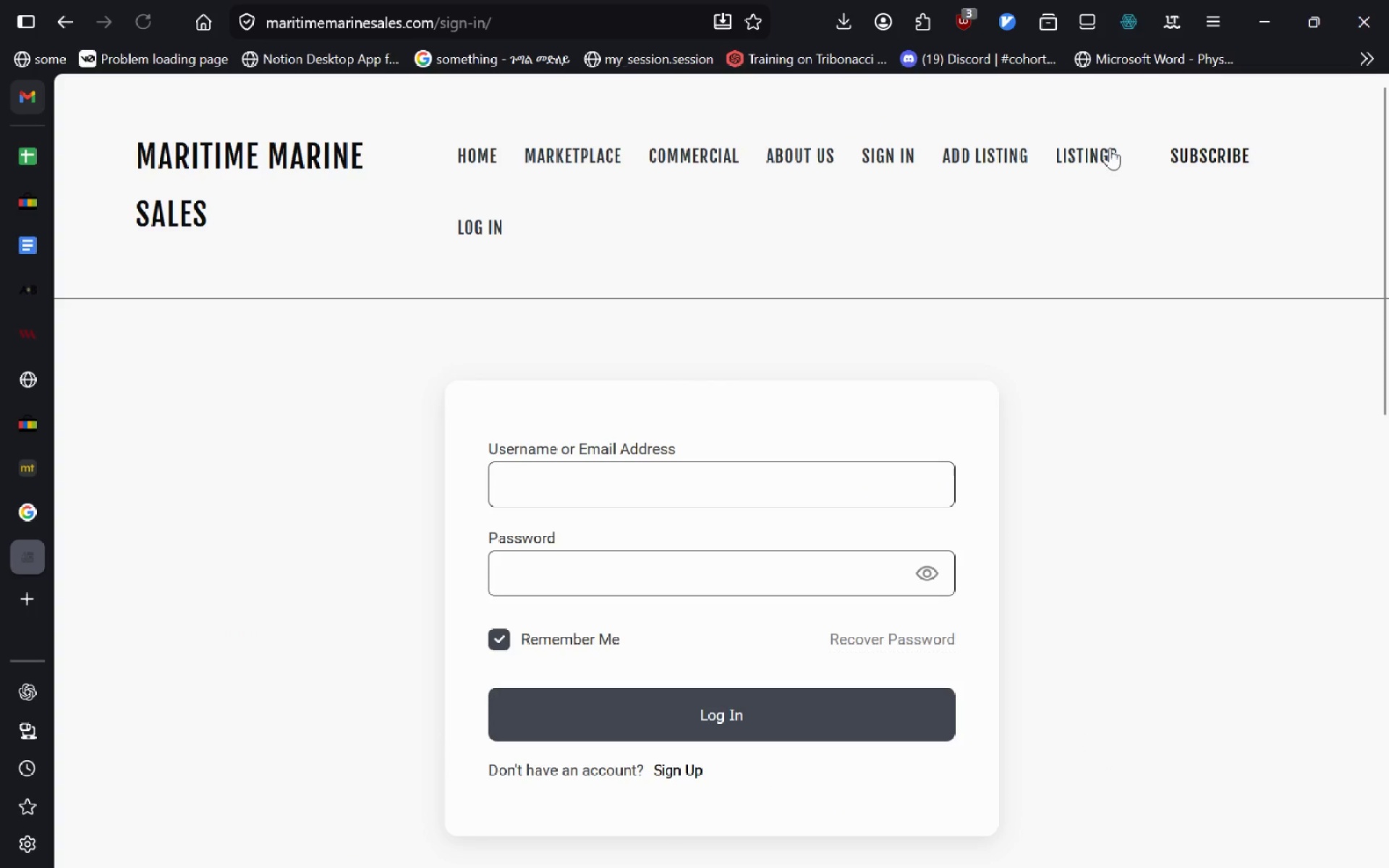 
key(Alt+AltLeft)
 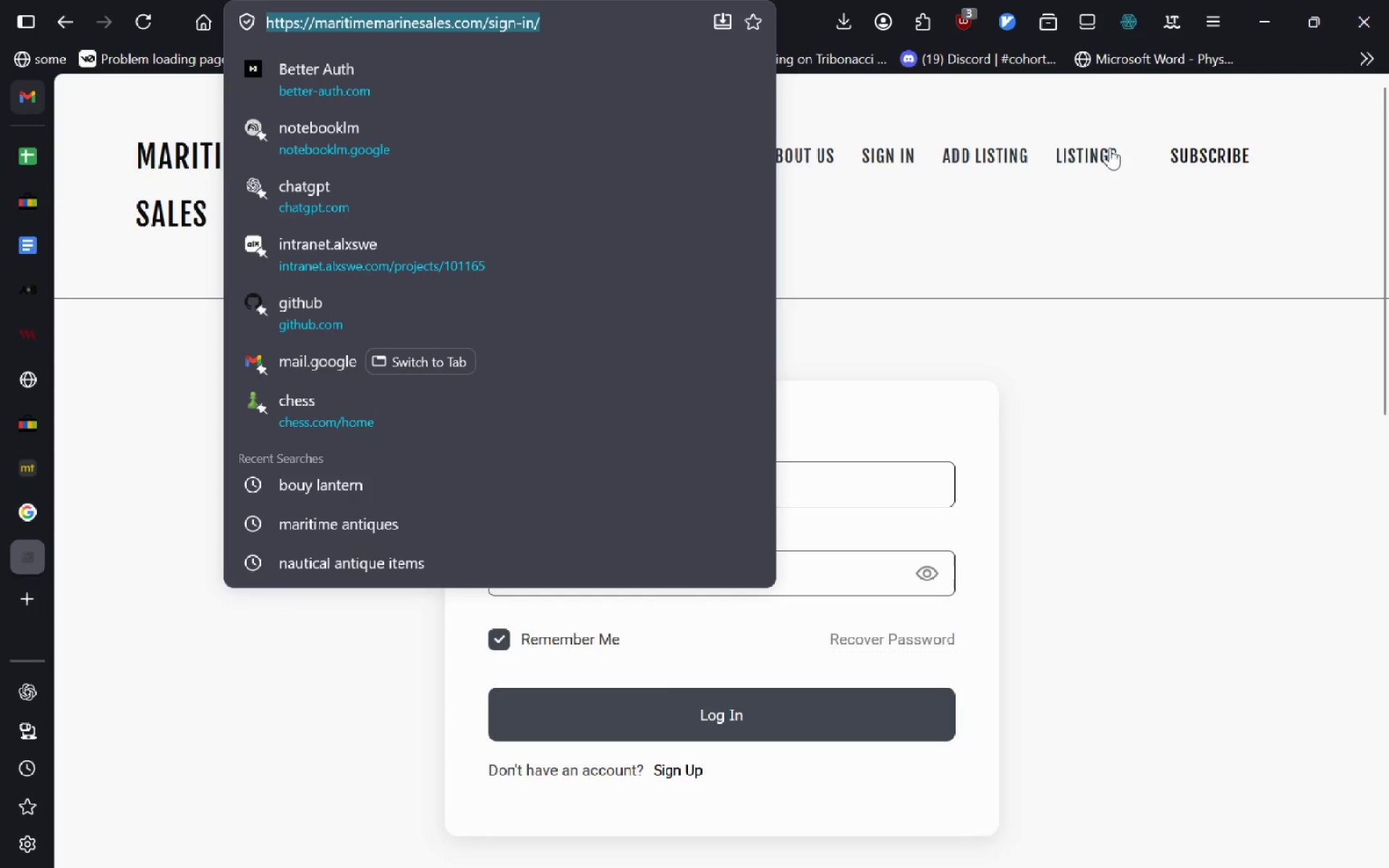 
type([redacted])
 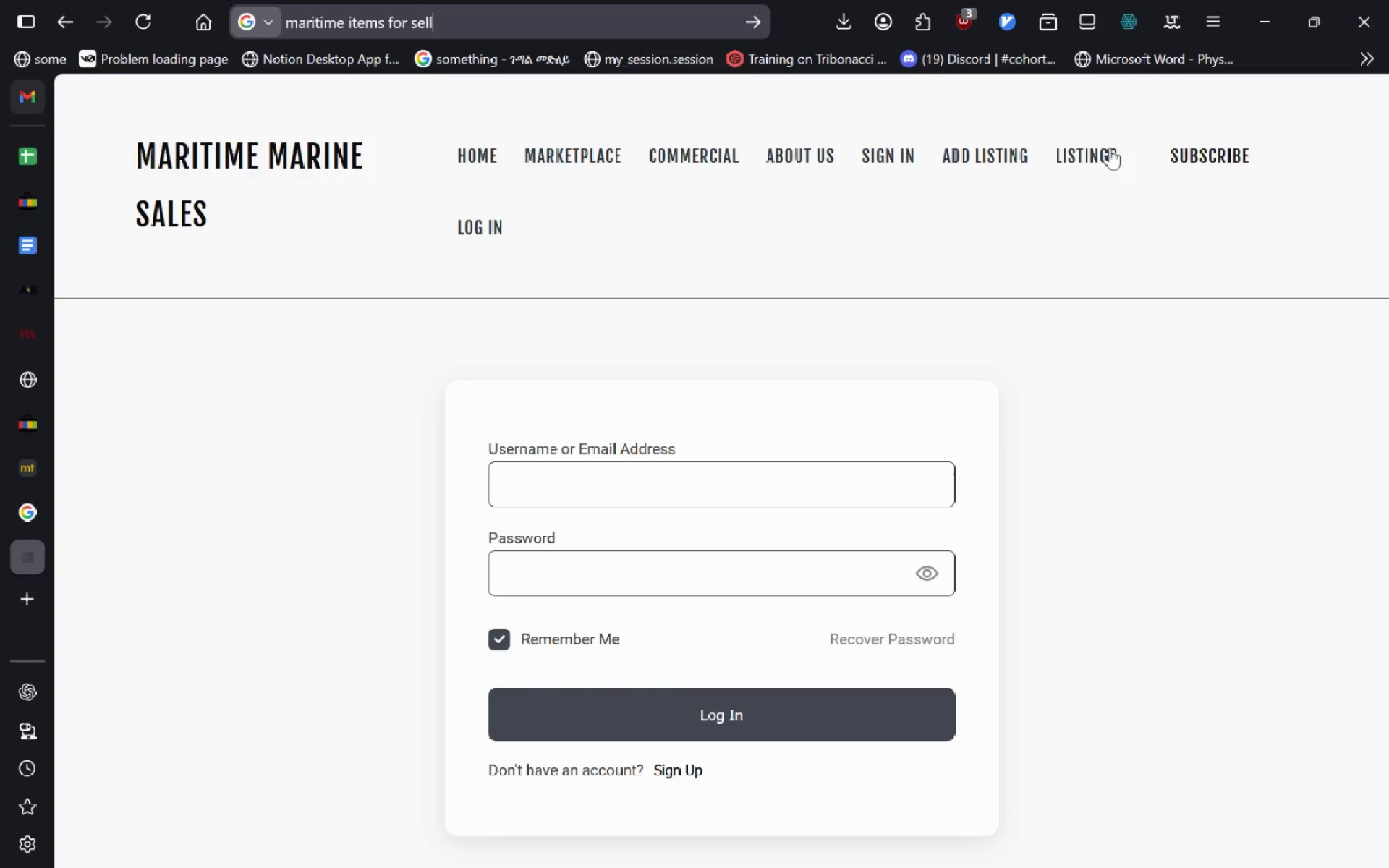 
key(Enter)
 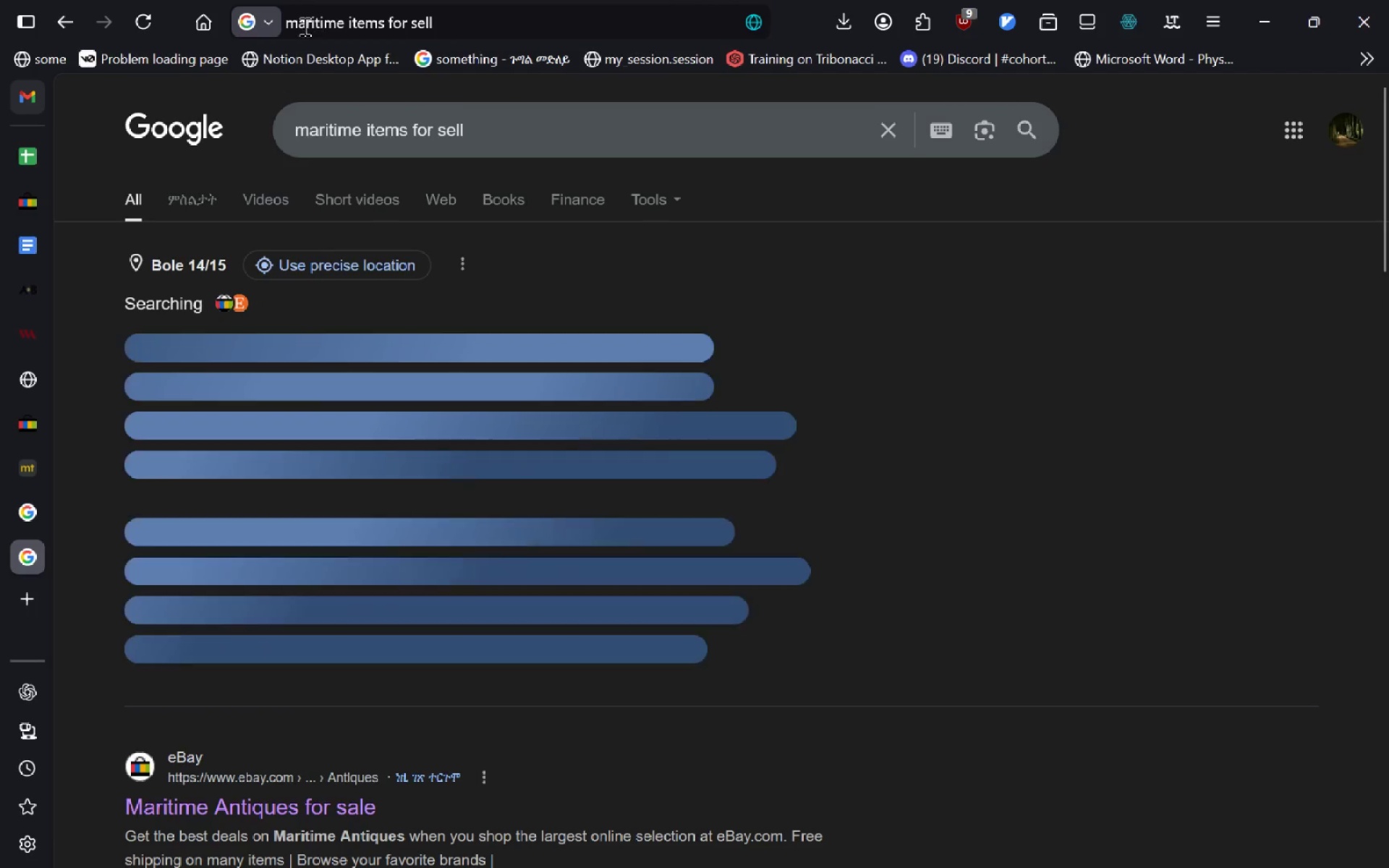 
left_click([292, 24])
 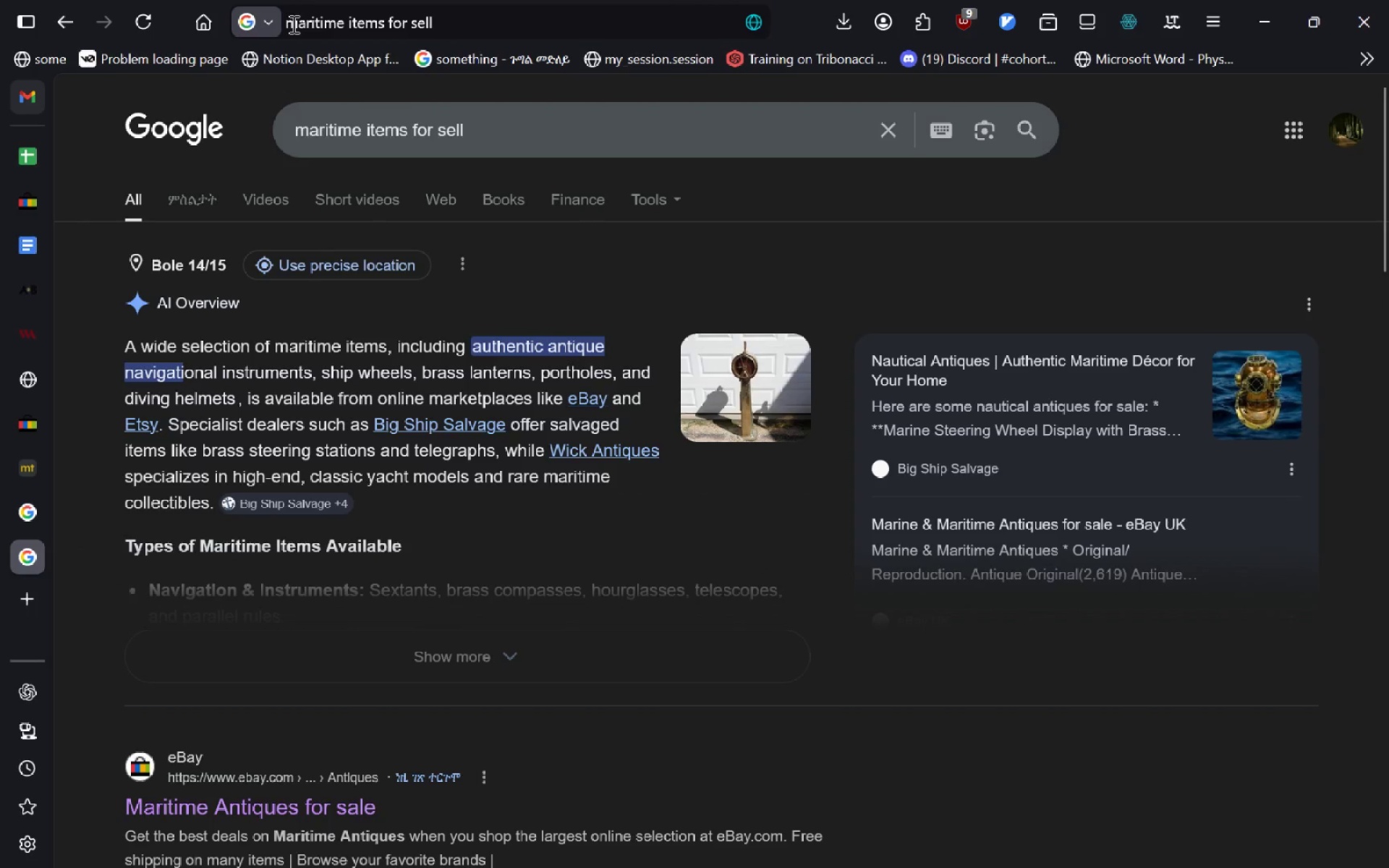 
key(ArrowLeft)
 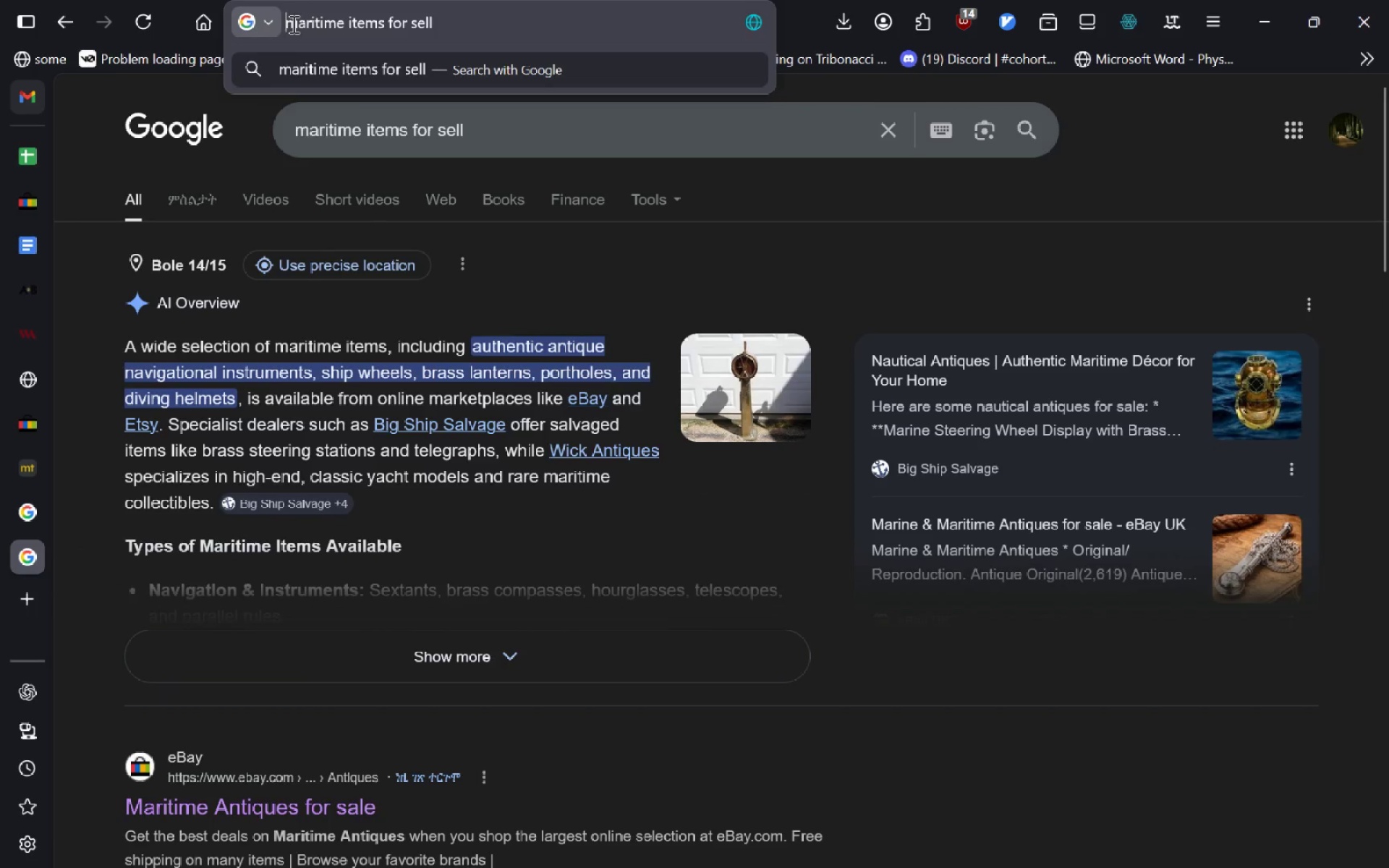 
type(antique )
 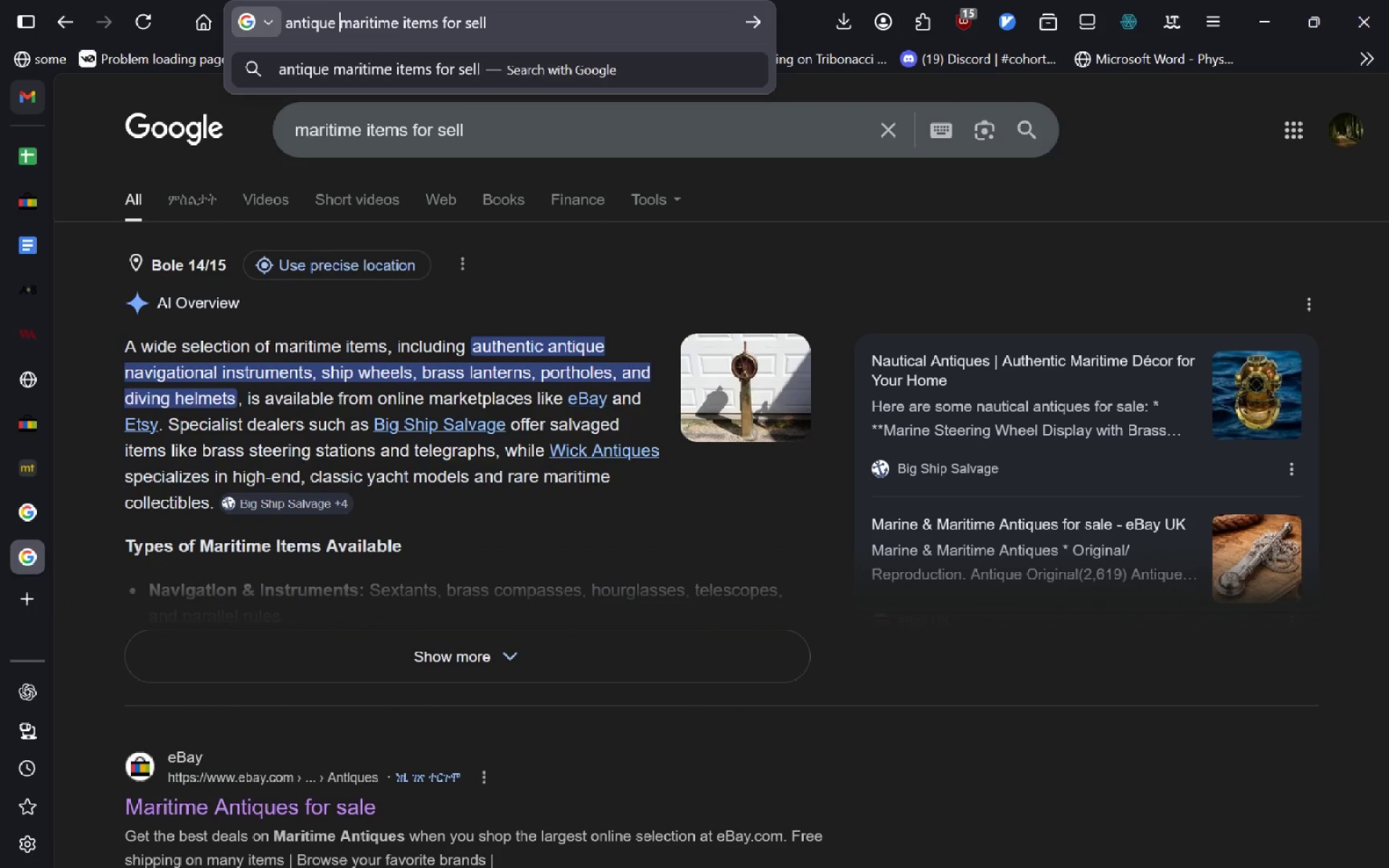 
key(Enter)
 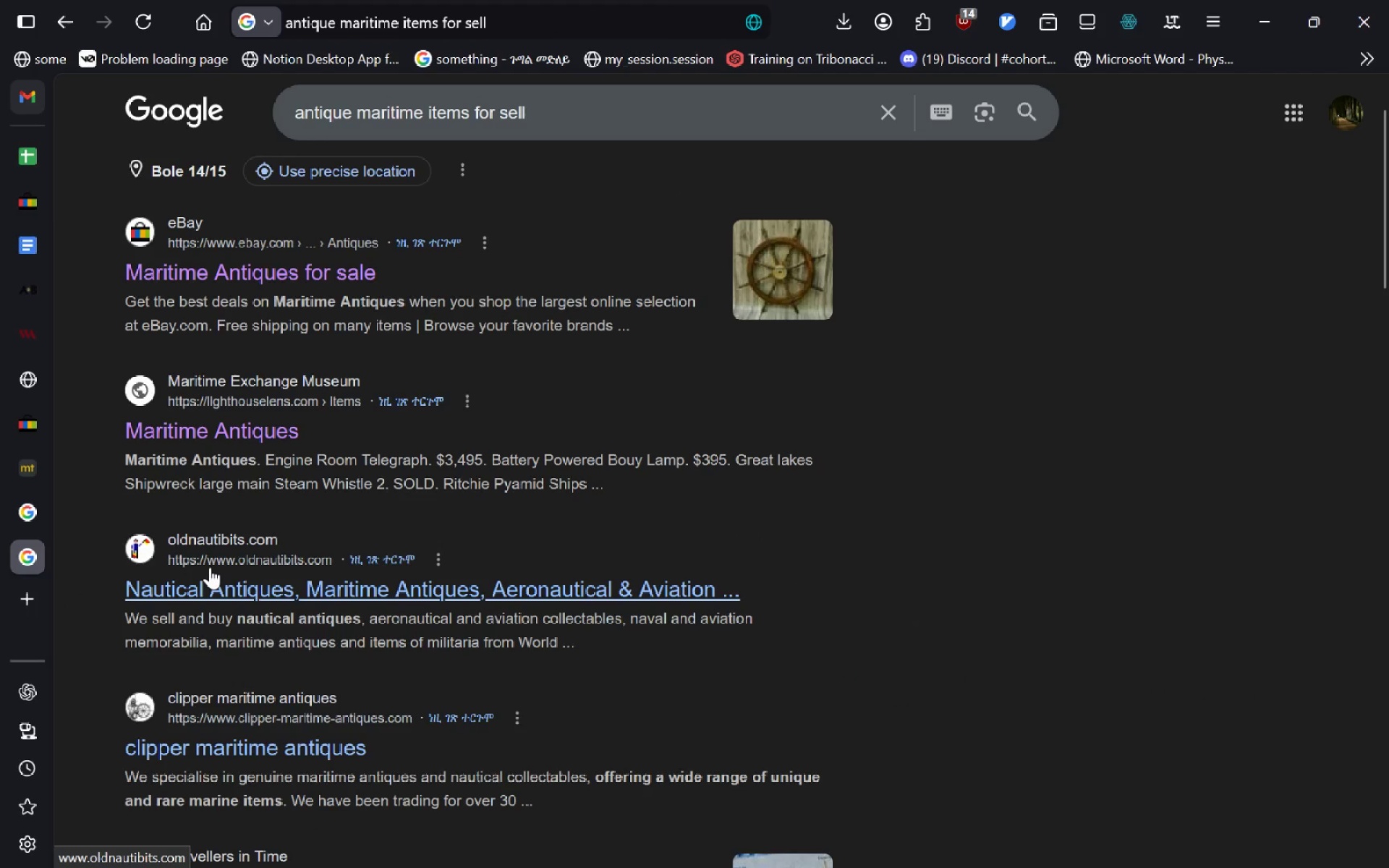 
left_click([210, 586])
 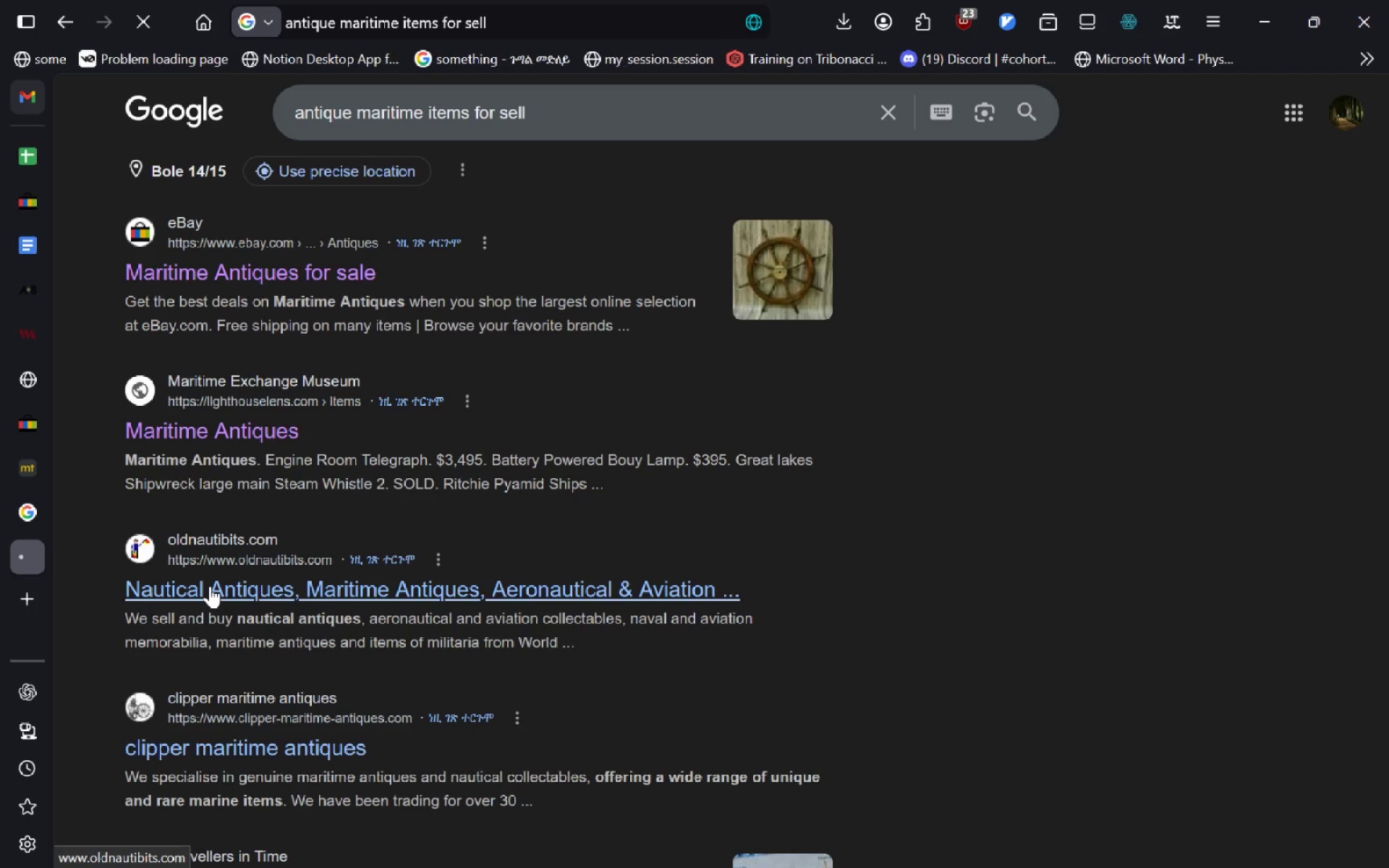 
wait(5.22)
 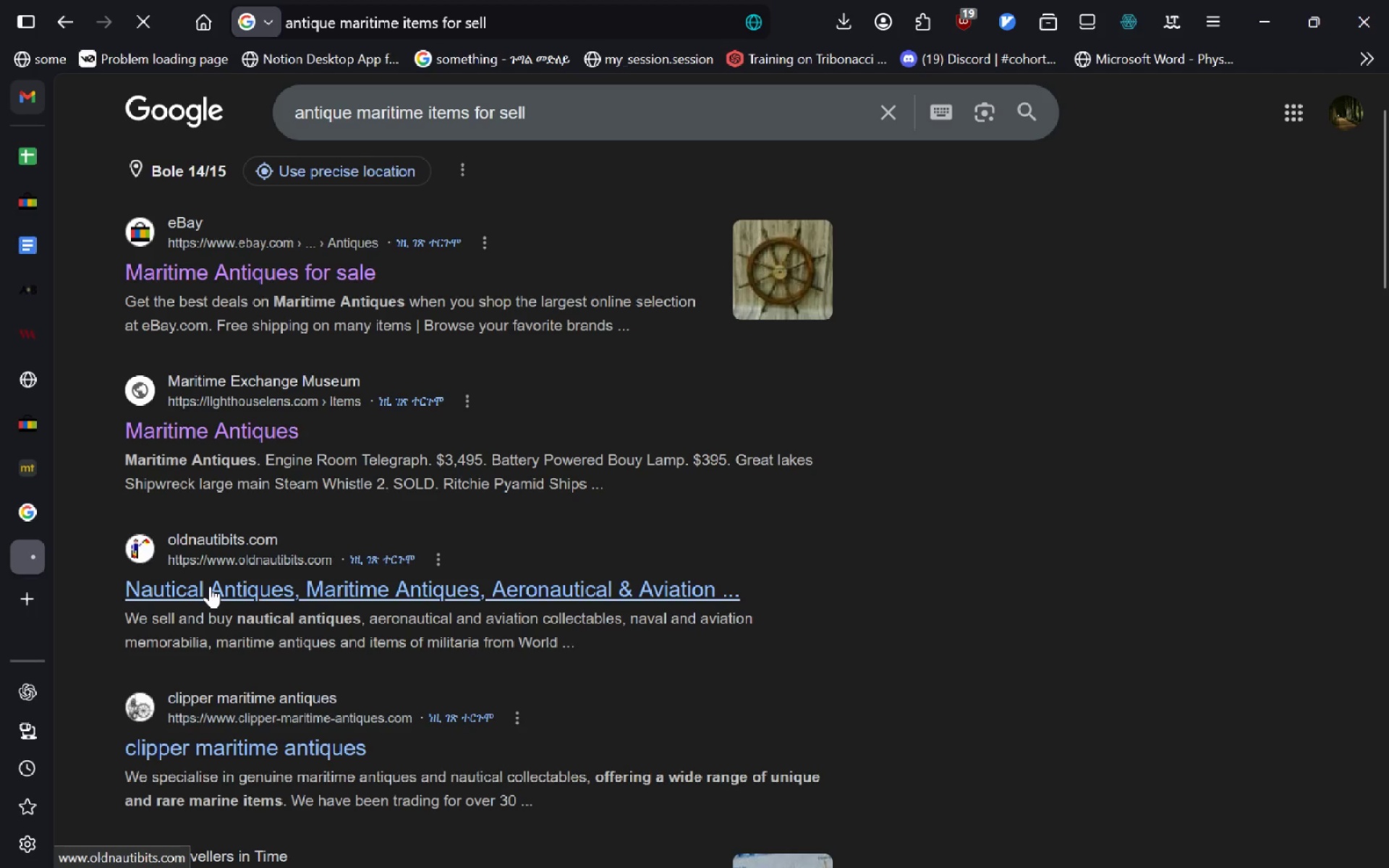 
left_click([210, 586])
 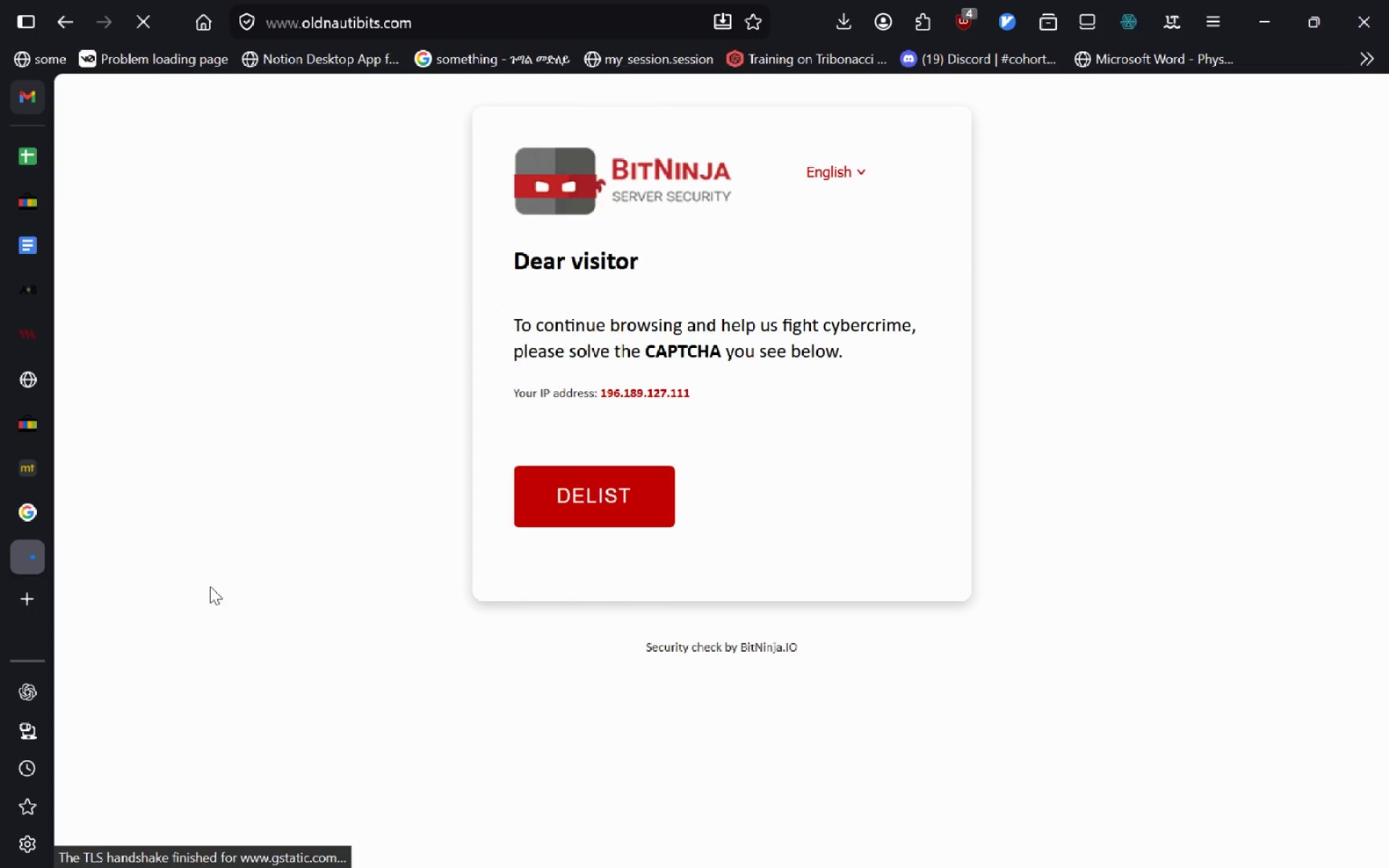 
wait(11.36)
 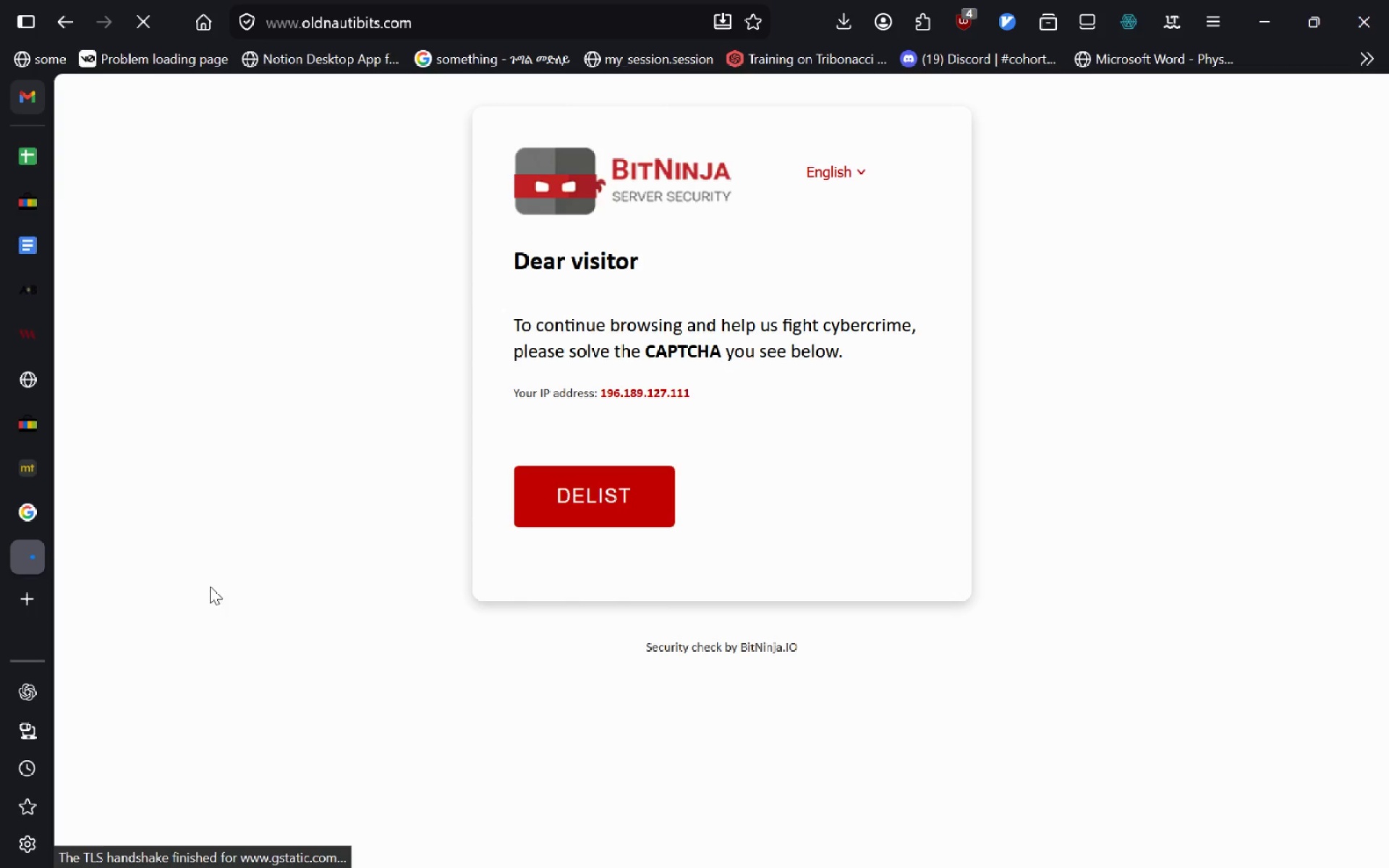 
left_click([591, 483])
 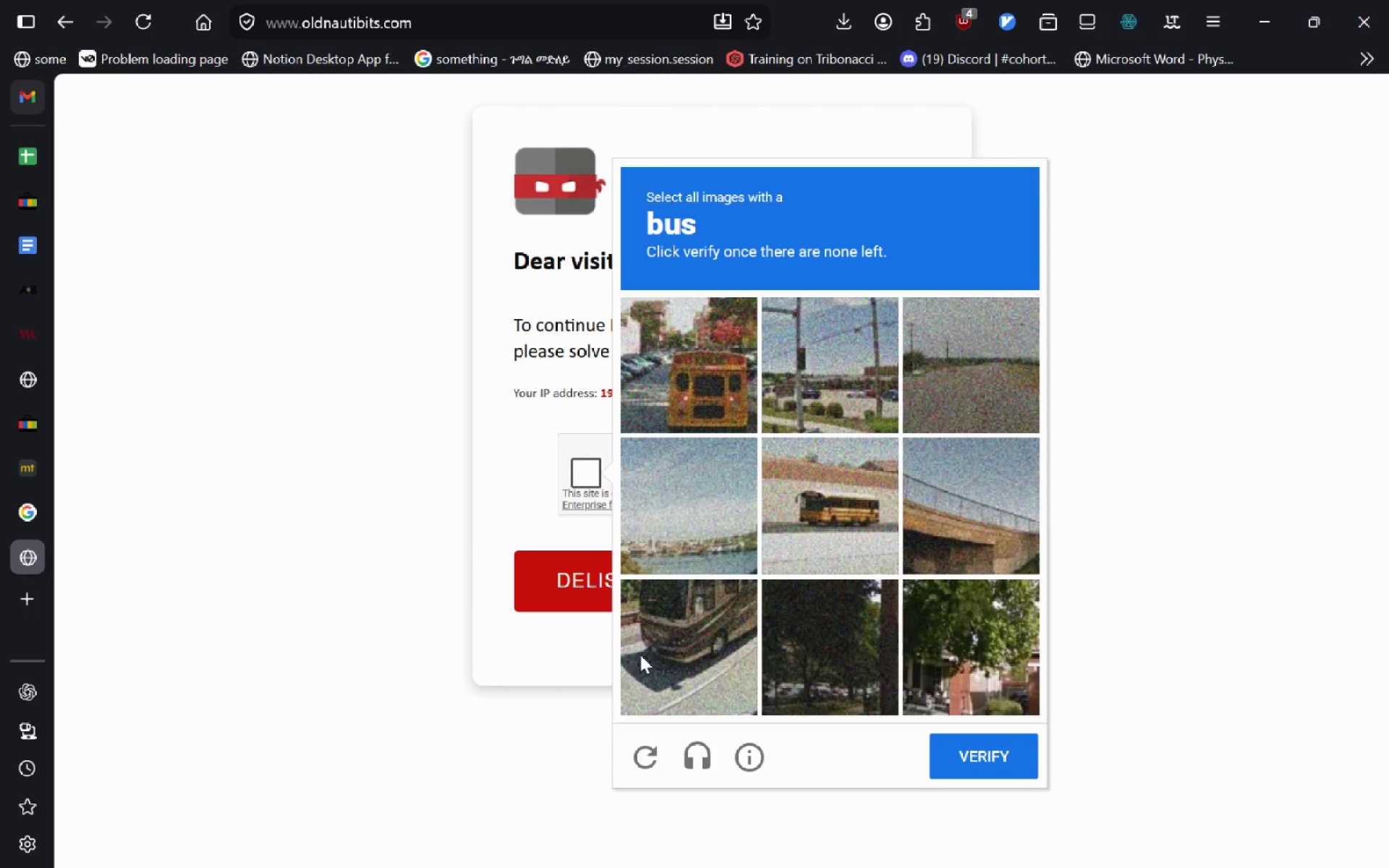 
left_click([682, 328])
 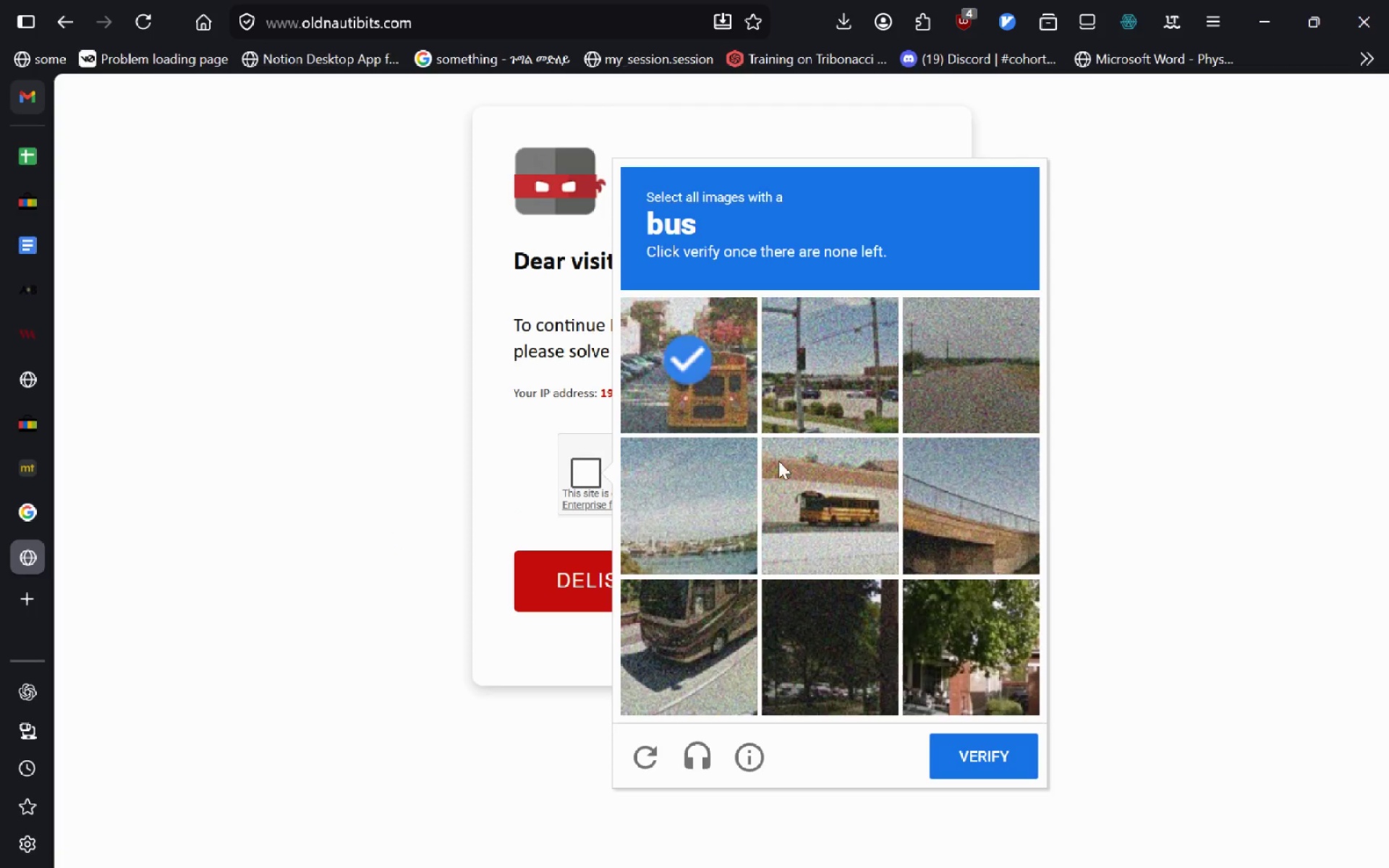 
left_click([778, 461])
 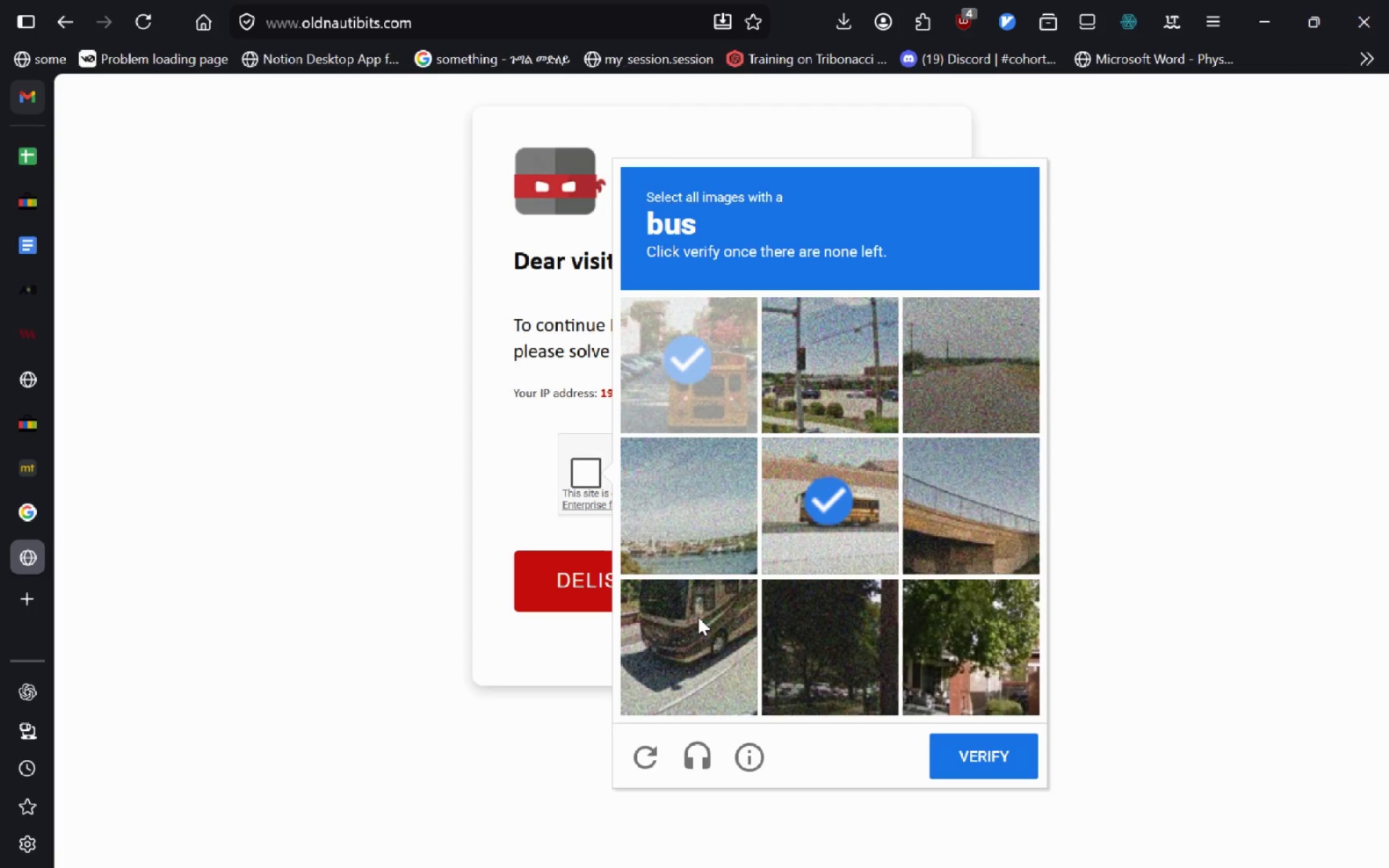 
left_click([698, 617])
 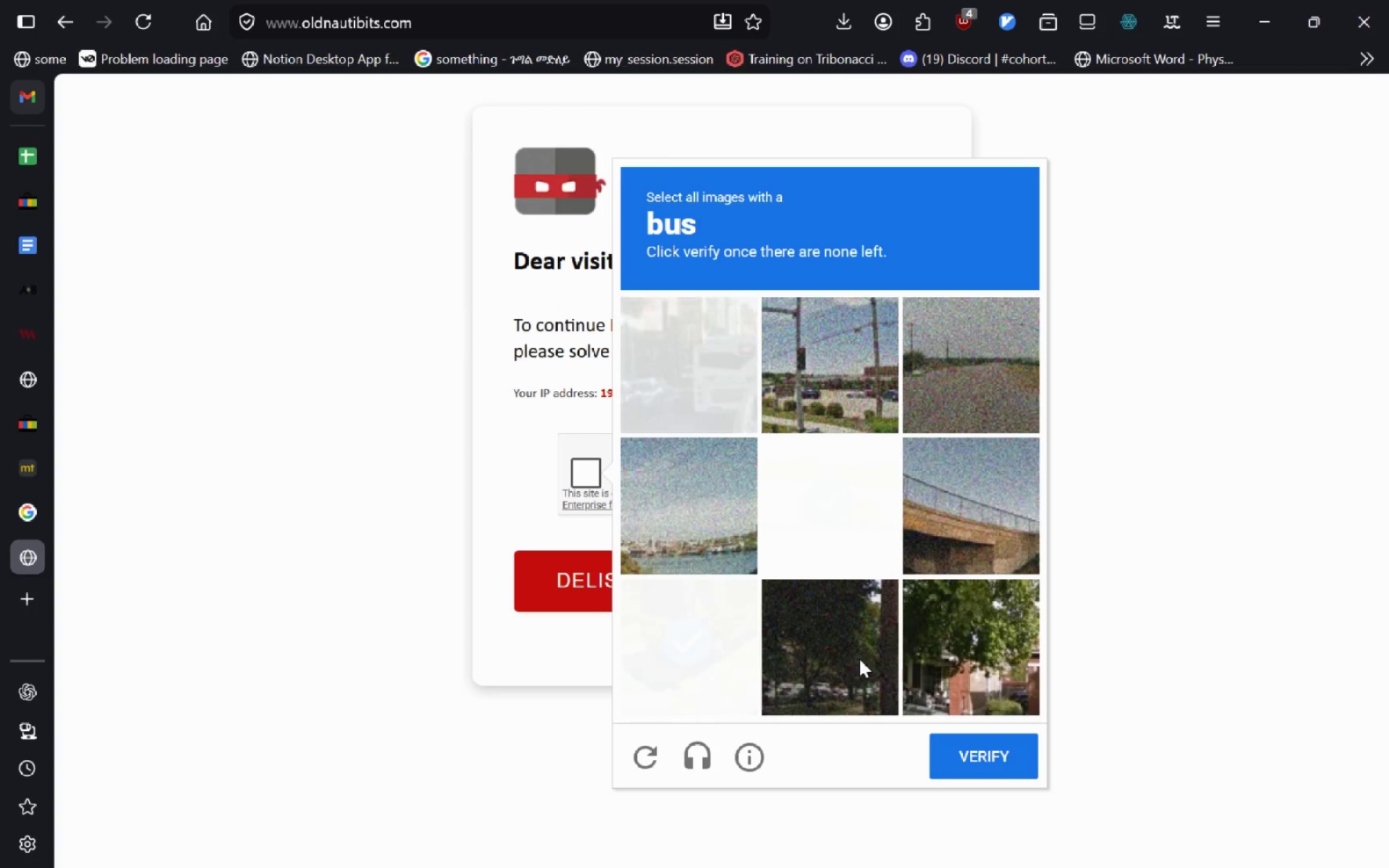 
left_click([667, 393])
 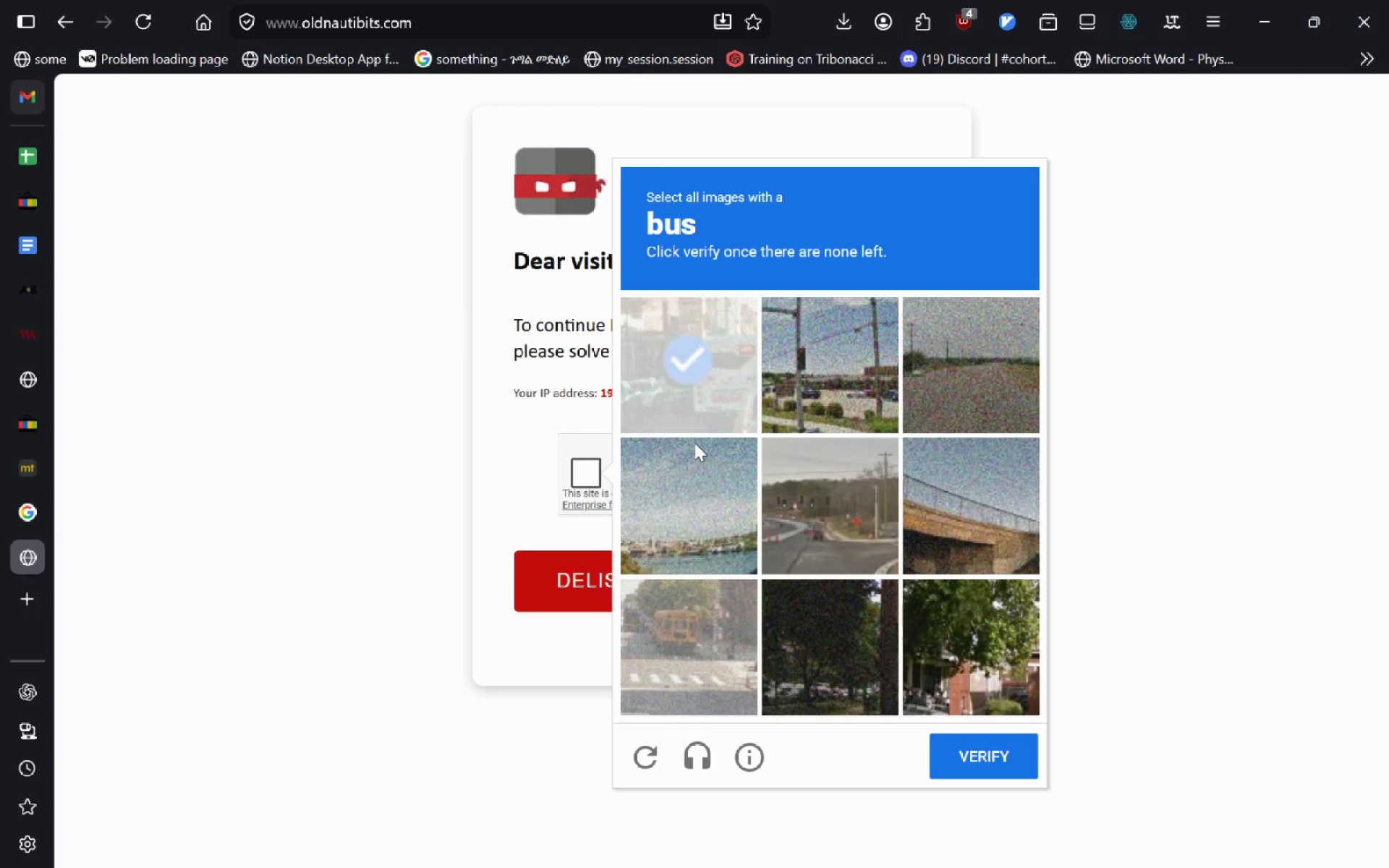 
left_click([687, 586])
 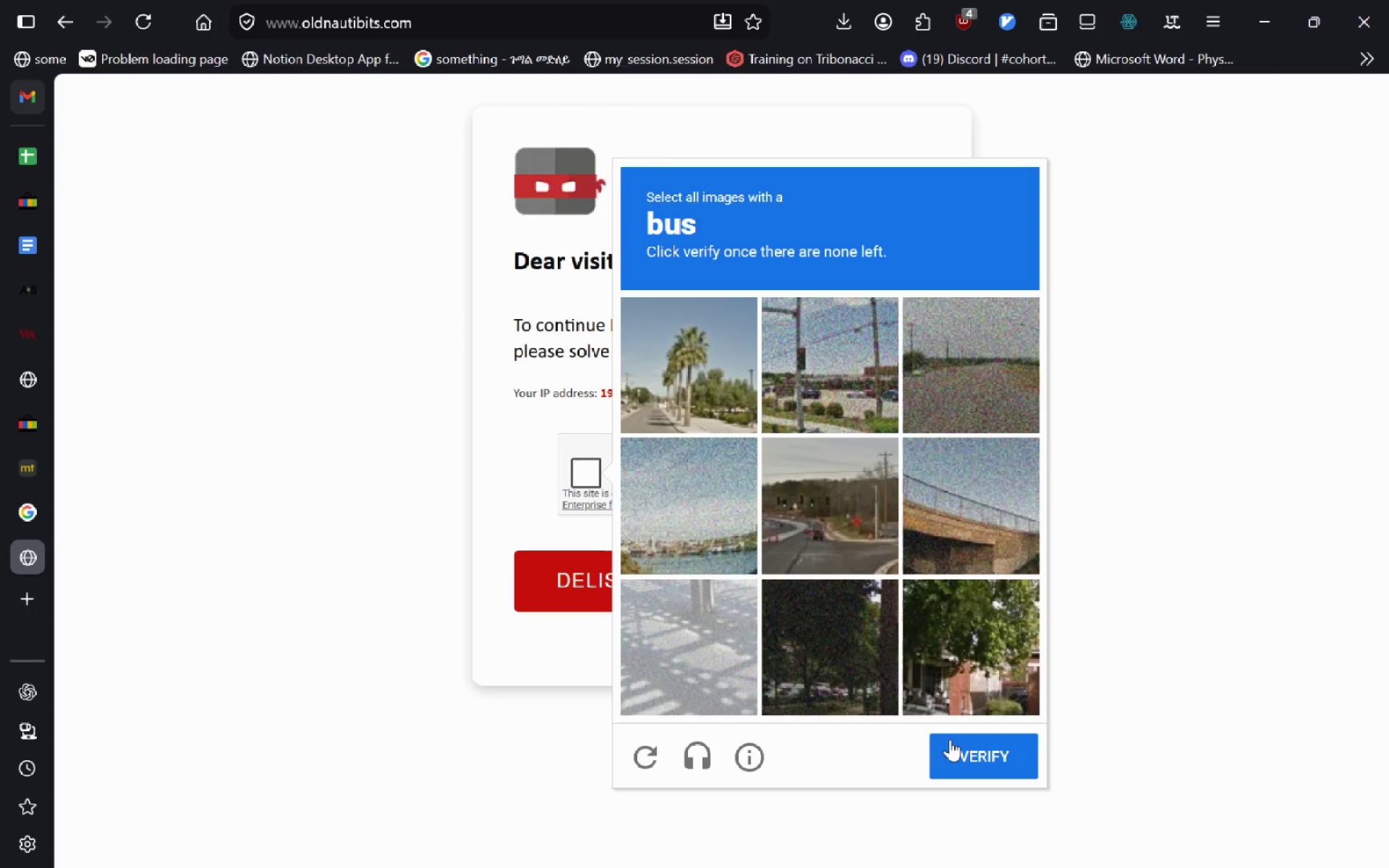 
wait(7.74)
 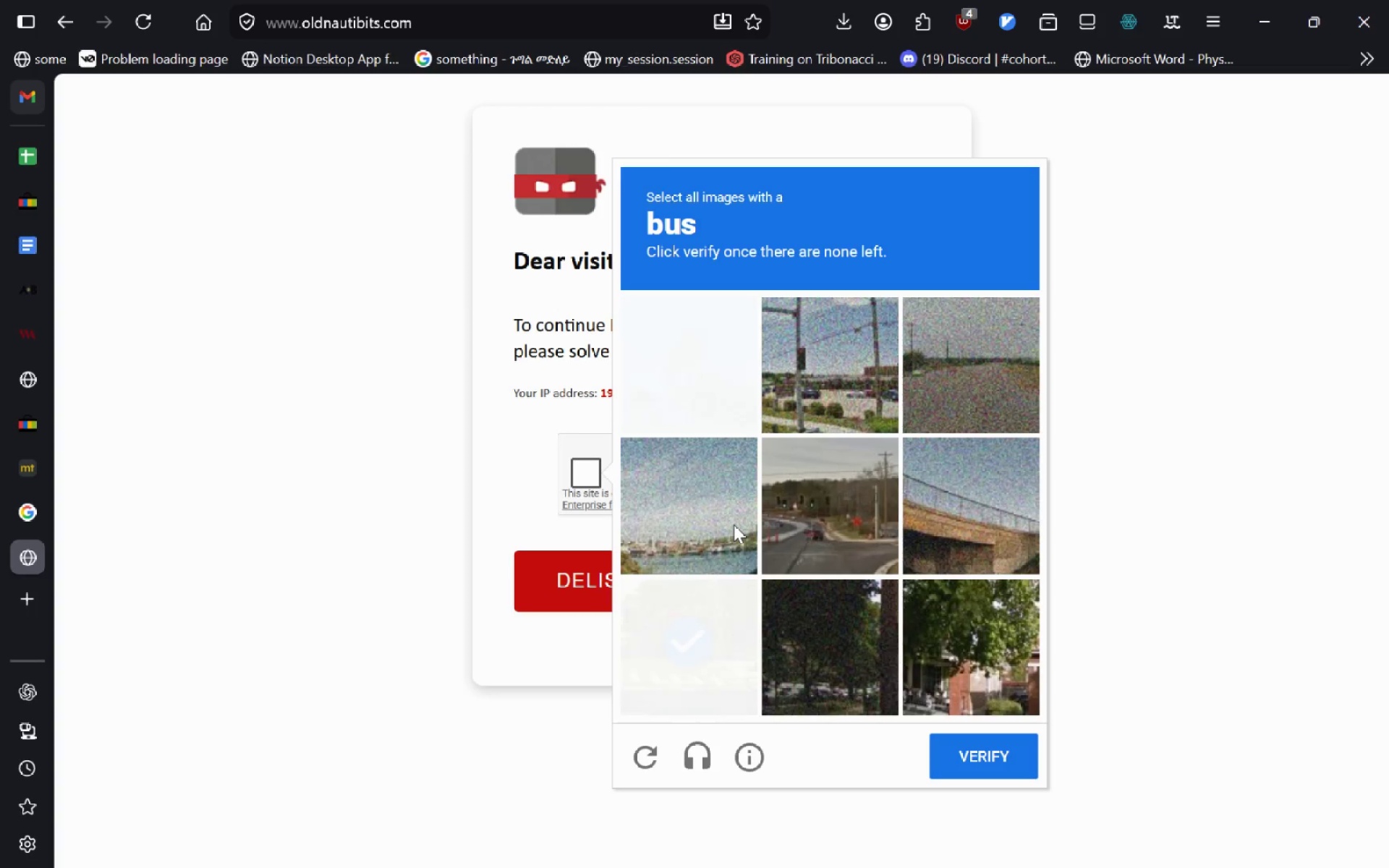 
left_click([950, 739])
 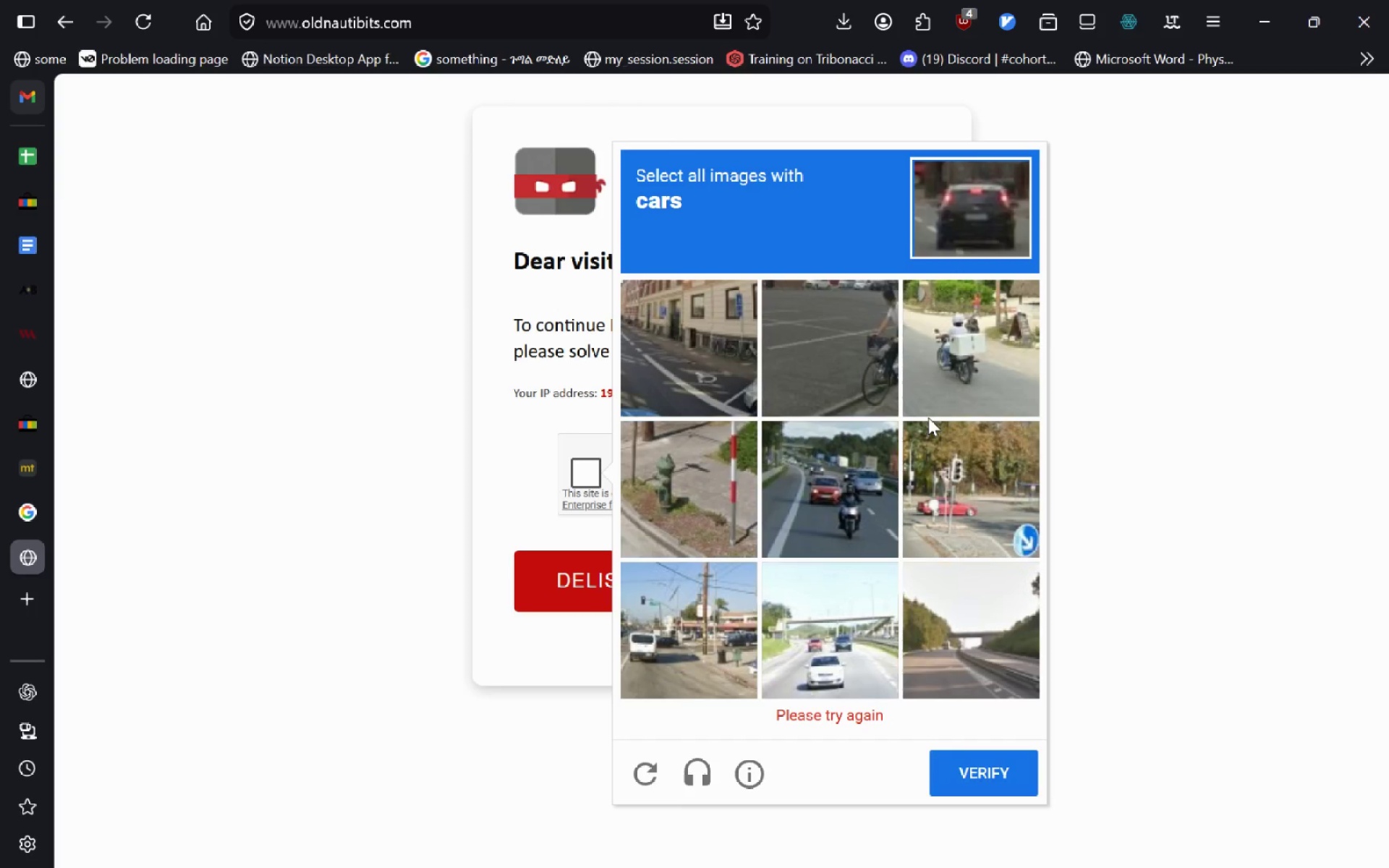 
left_click([829, 509])
 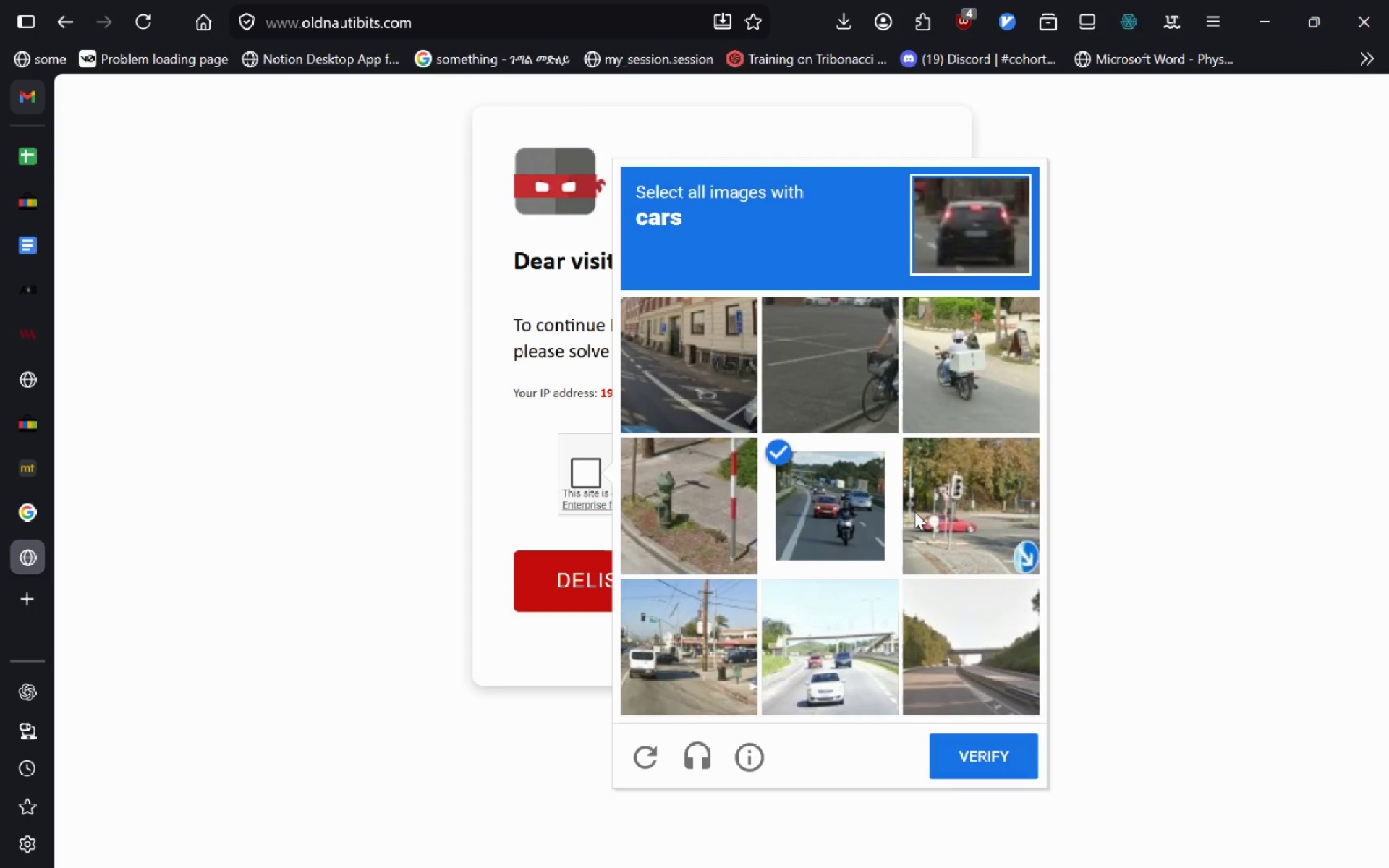 
left_click([914, 511])
 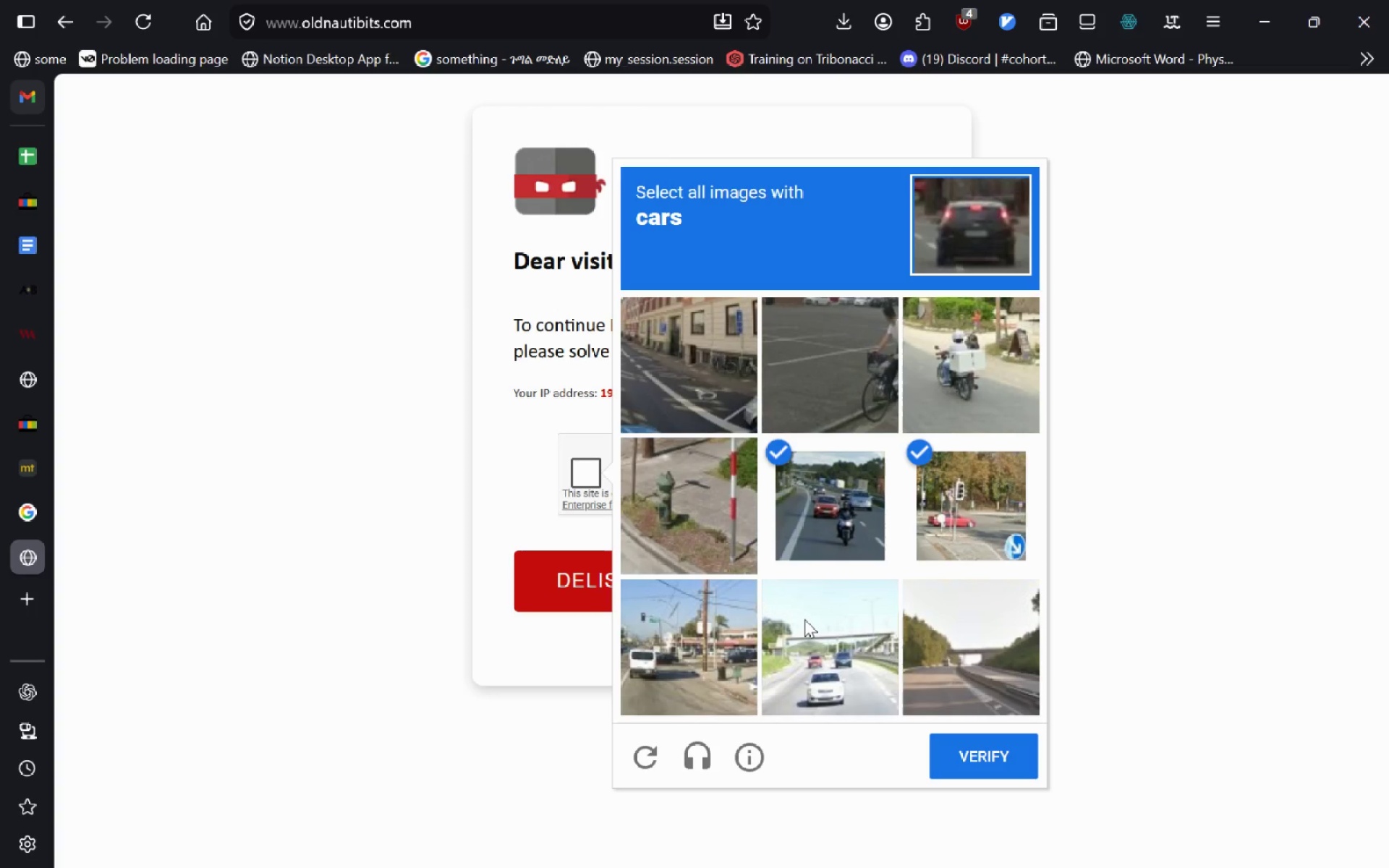 
left_click([804, 619])
 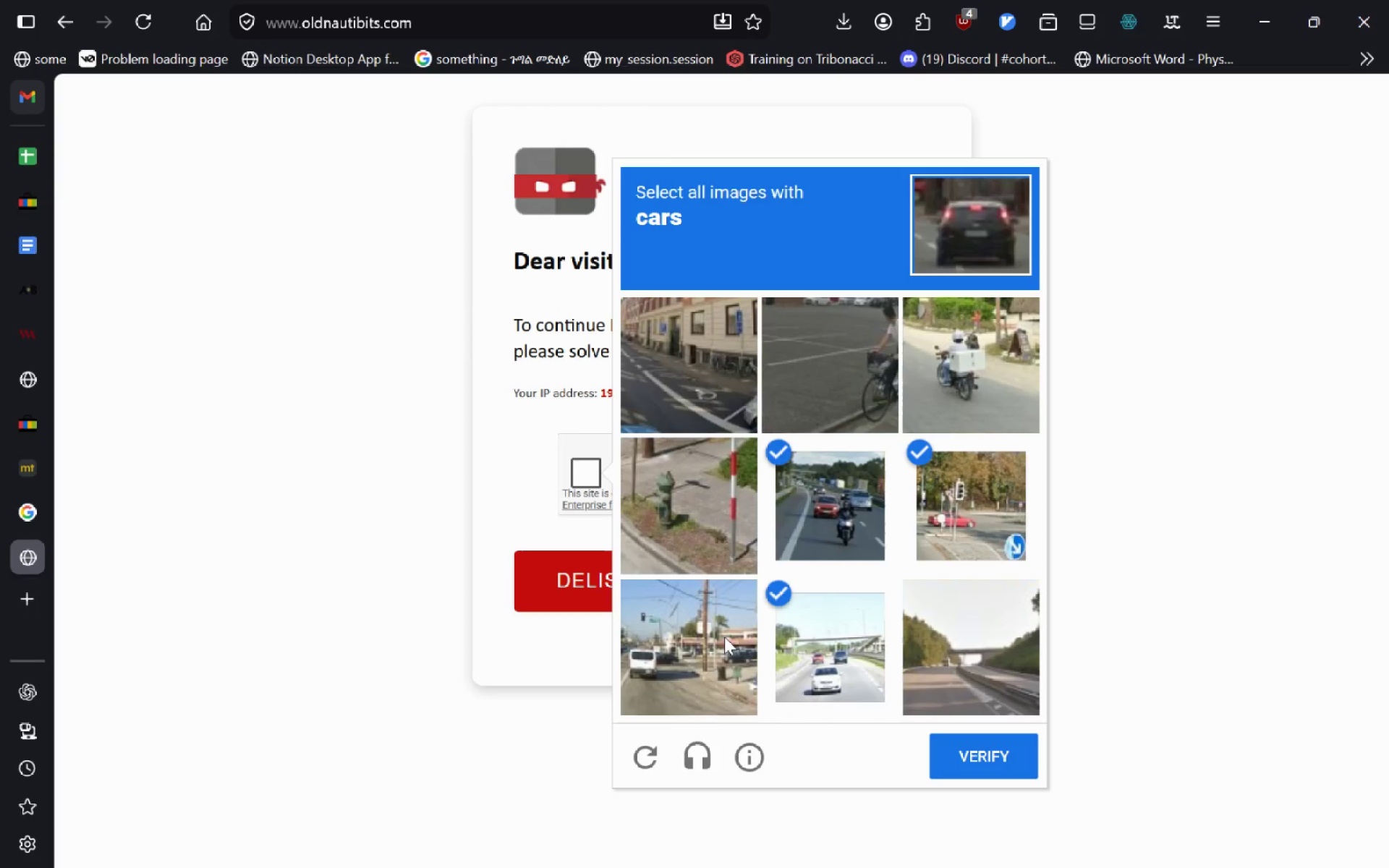 
left_click([724, 637])
 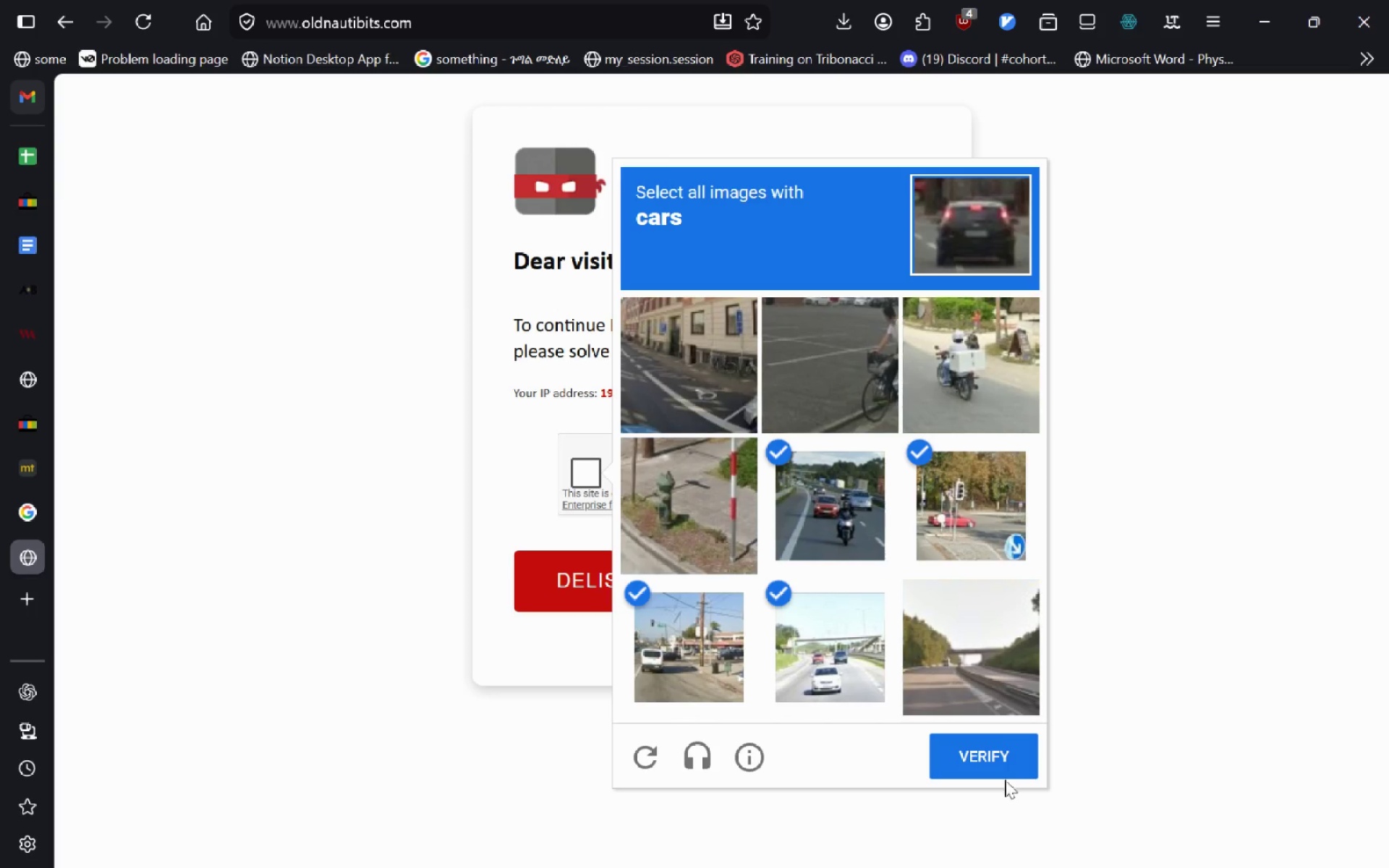 
left_click([1005, 774])
 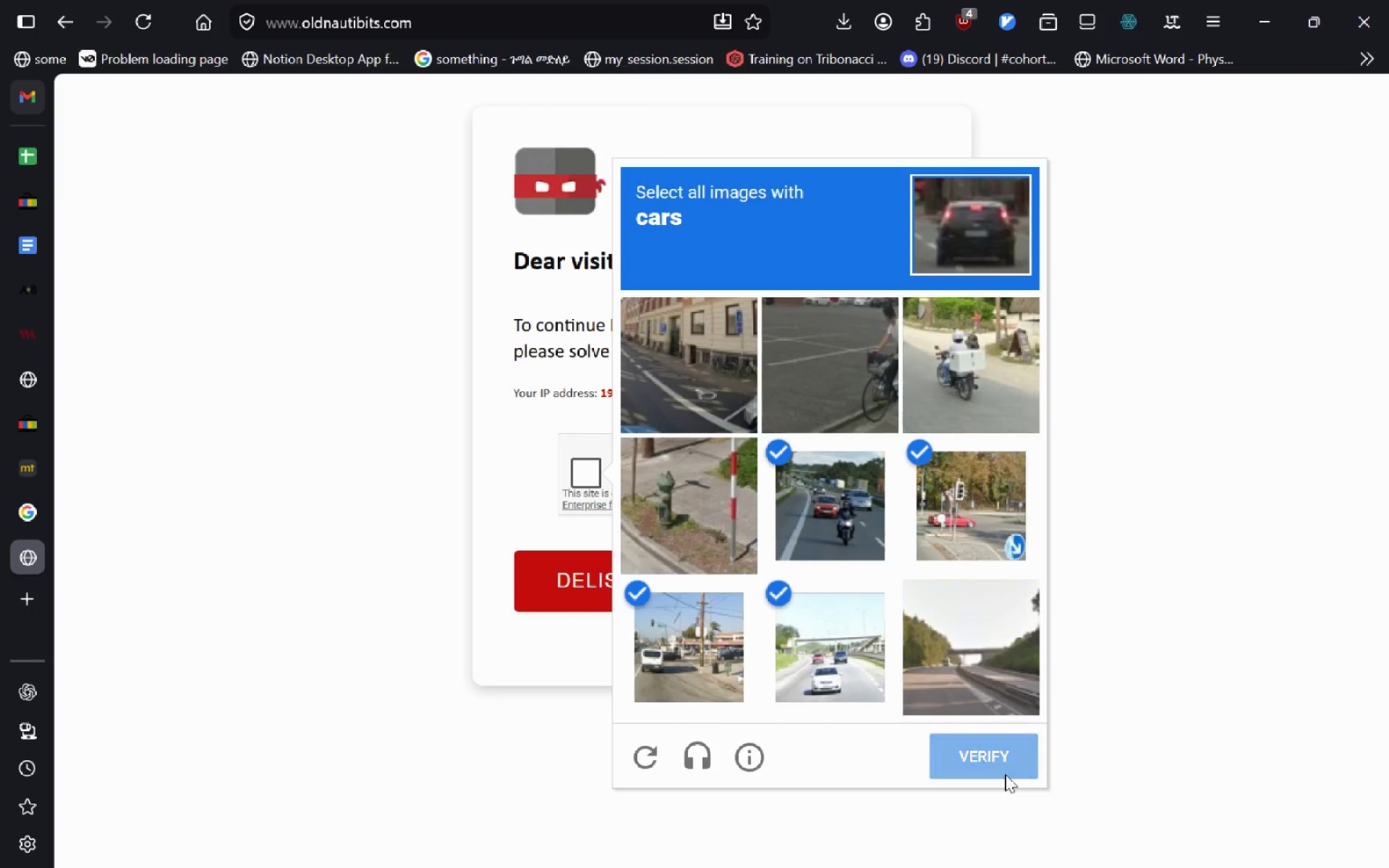 
left_click([1005, 774])
 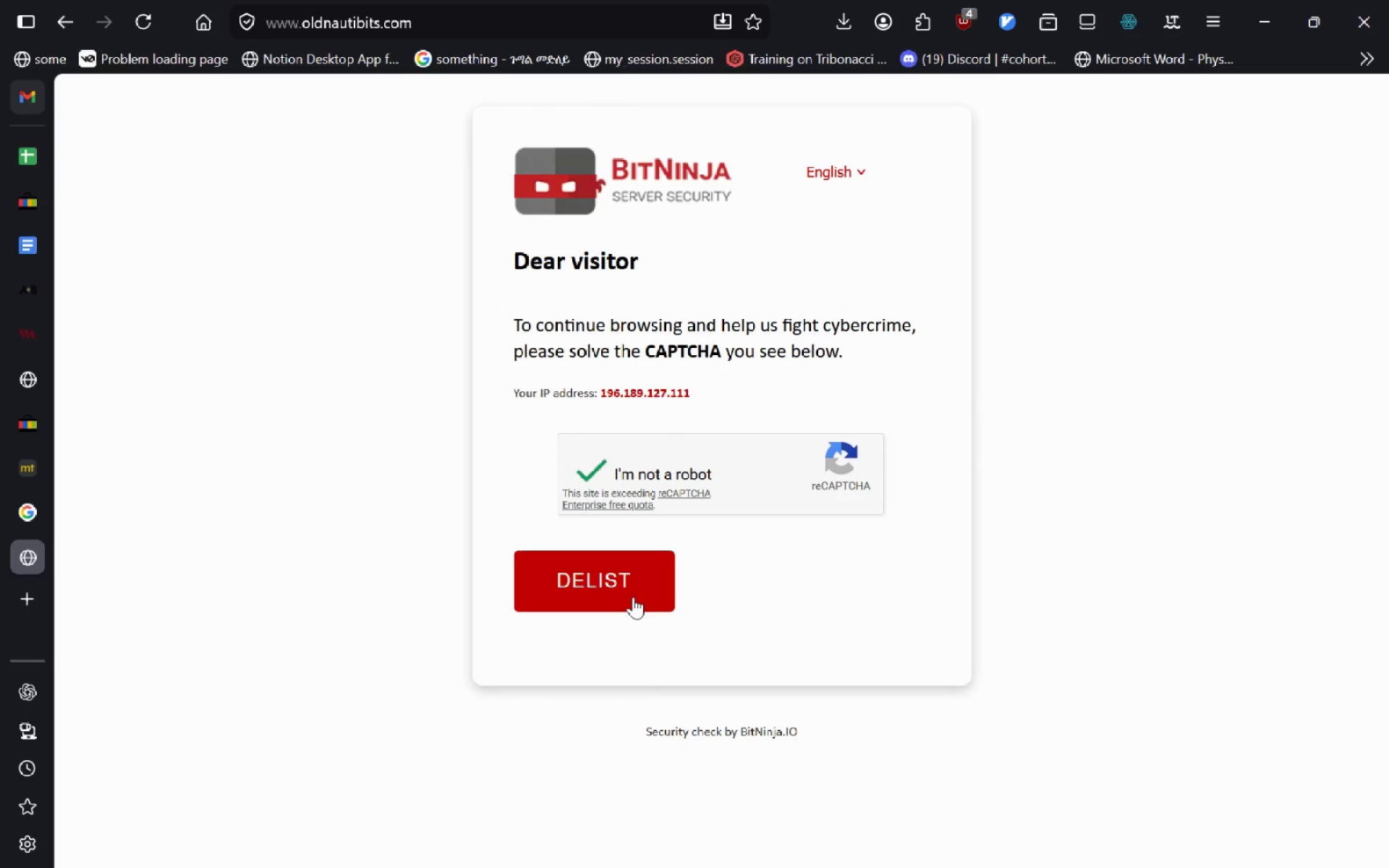 
left_click([633, 597])
 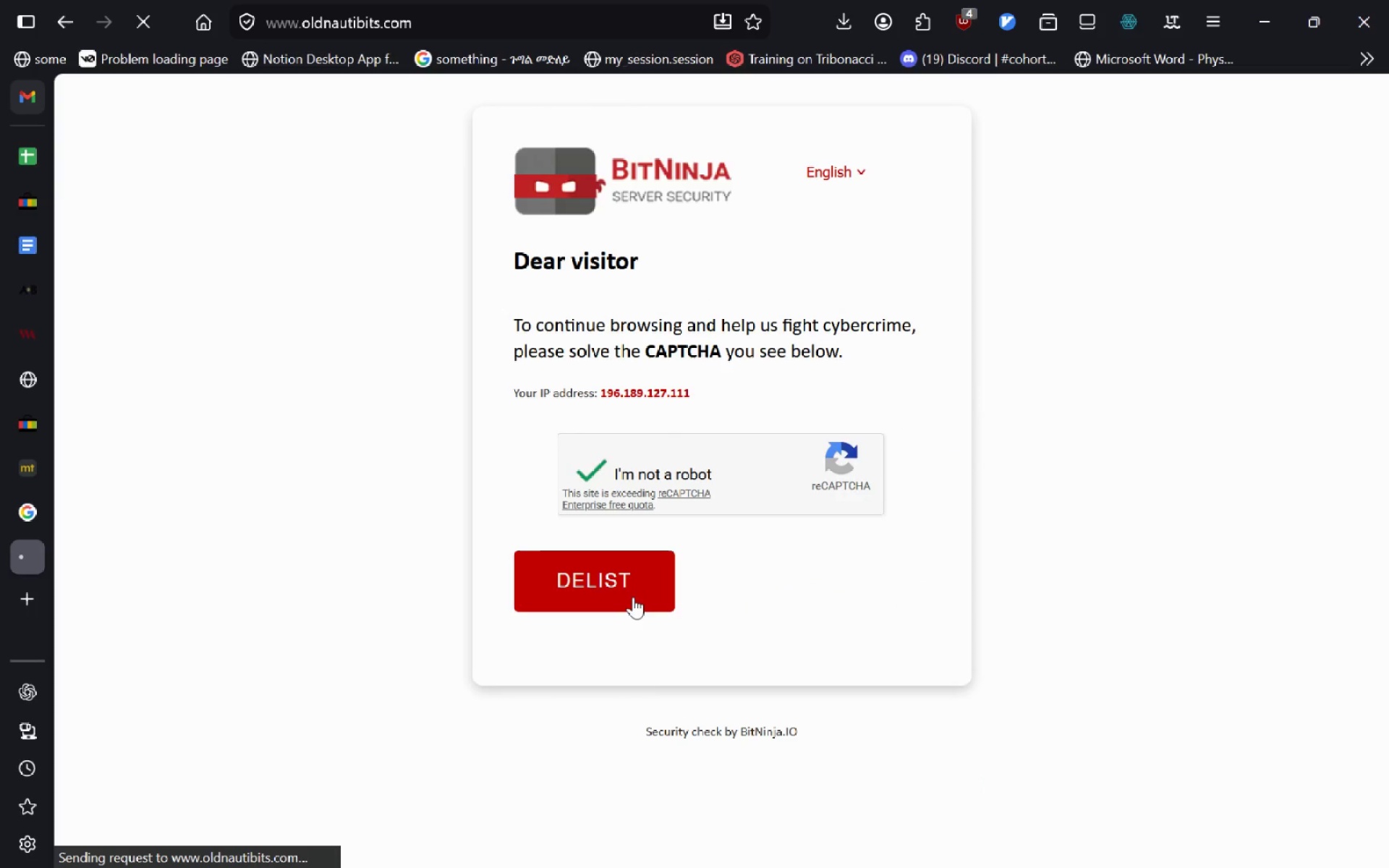 
left_click([633, 597])
 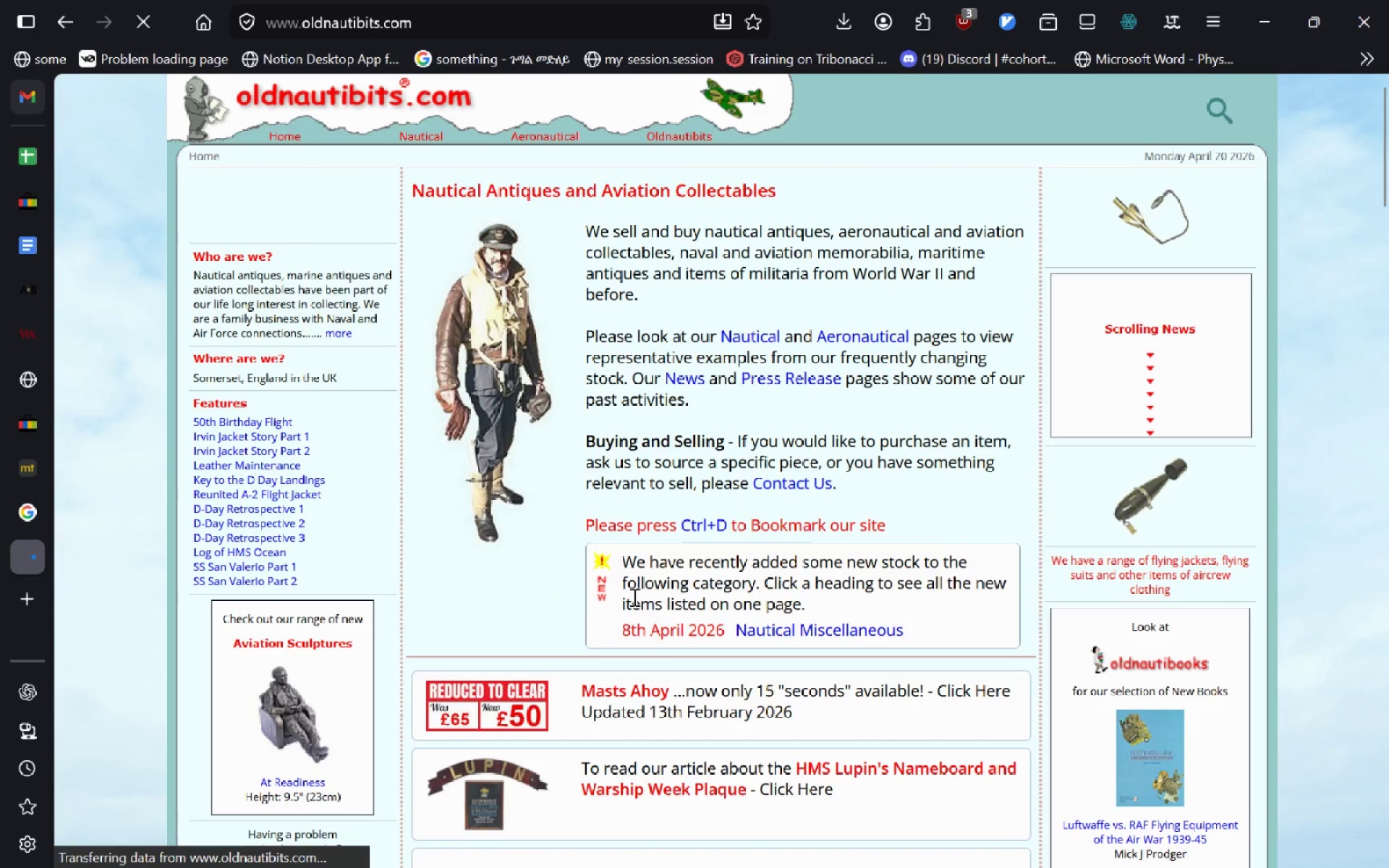 
wait(11.72)
 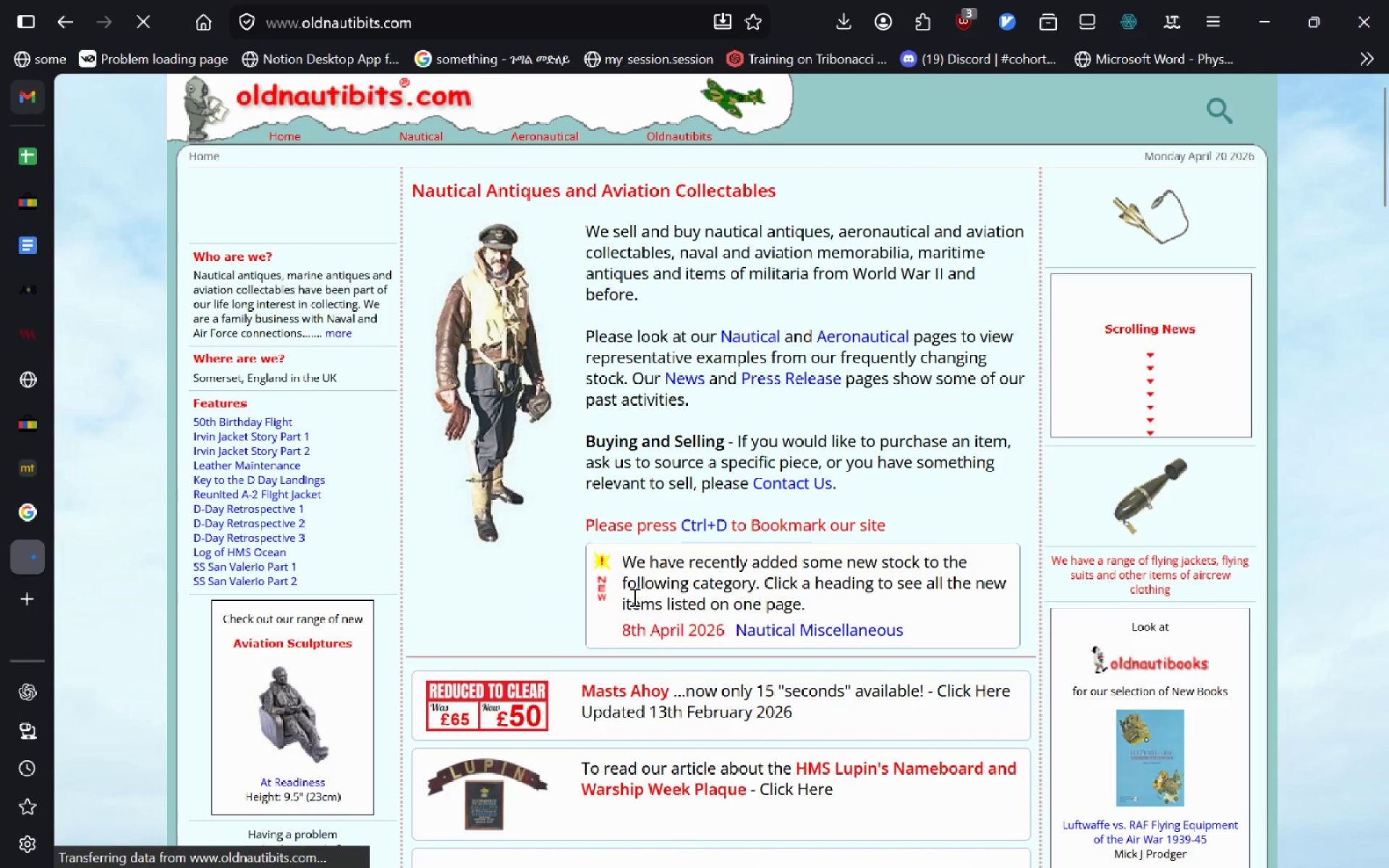 
mouse_move([647, 532])
 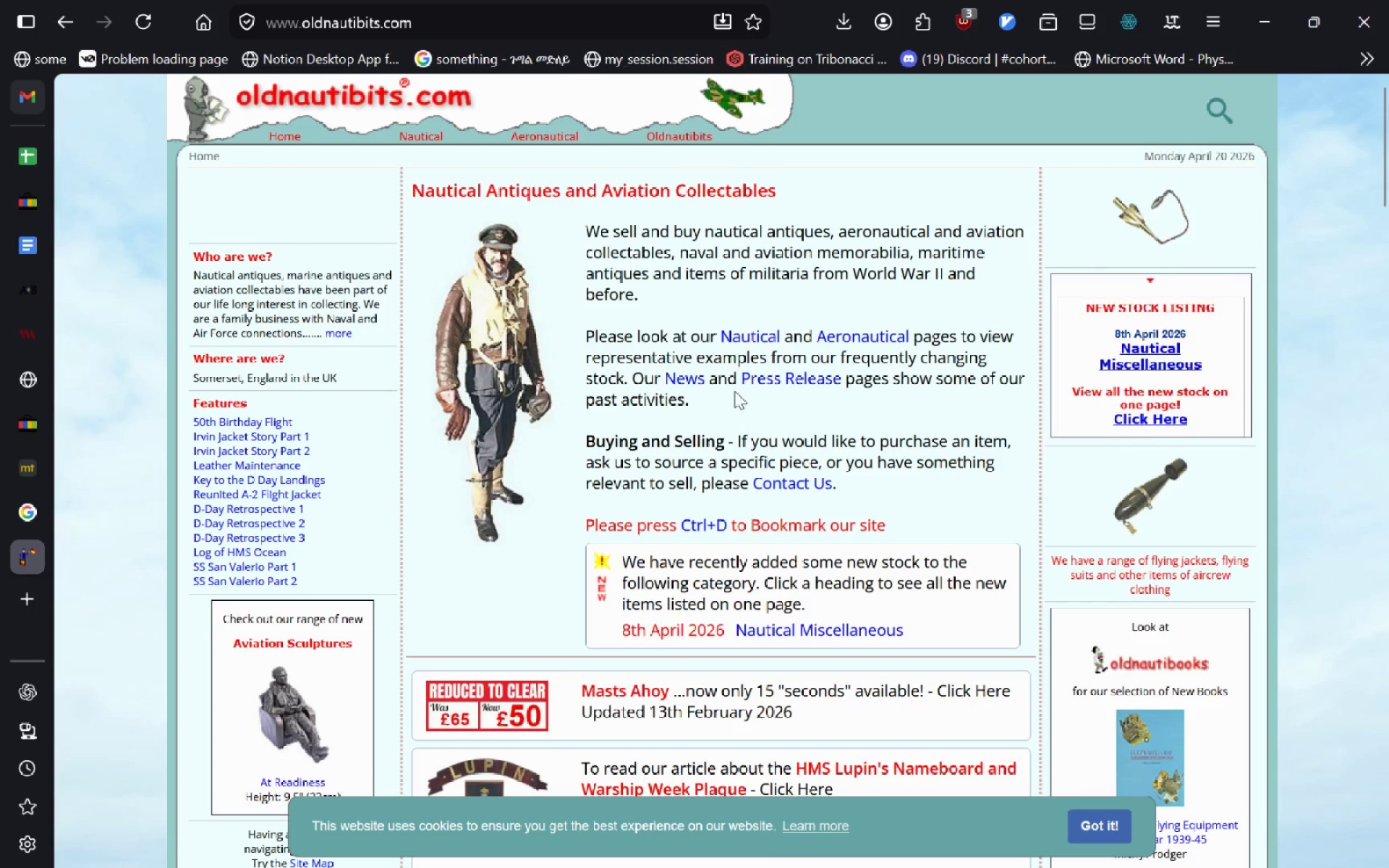 
wait(5.66)
 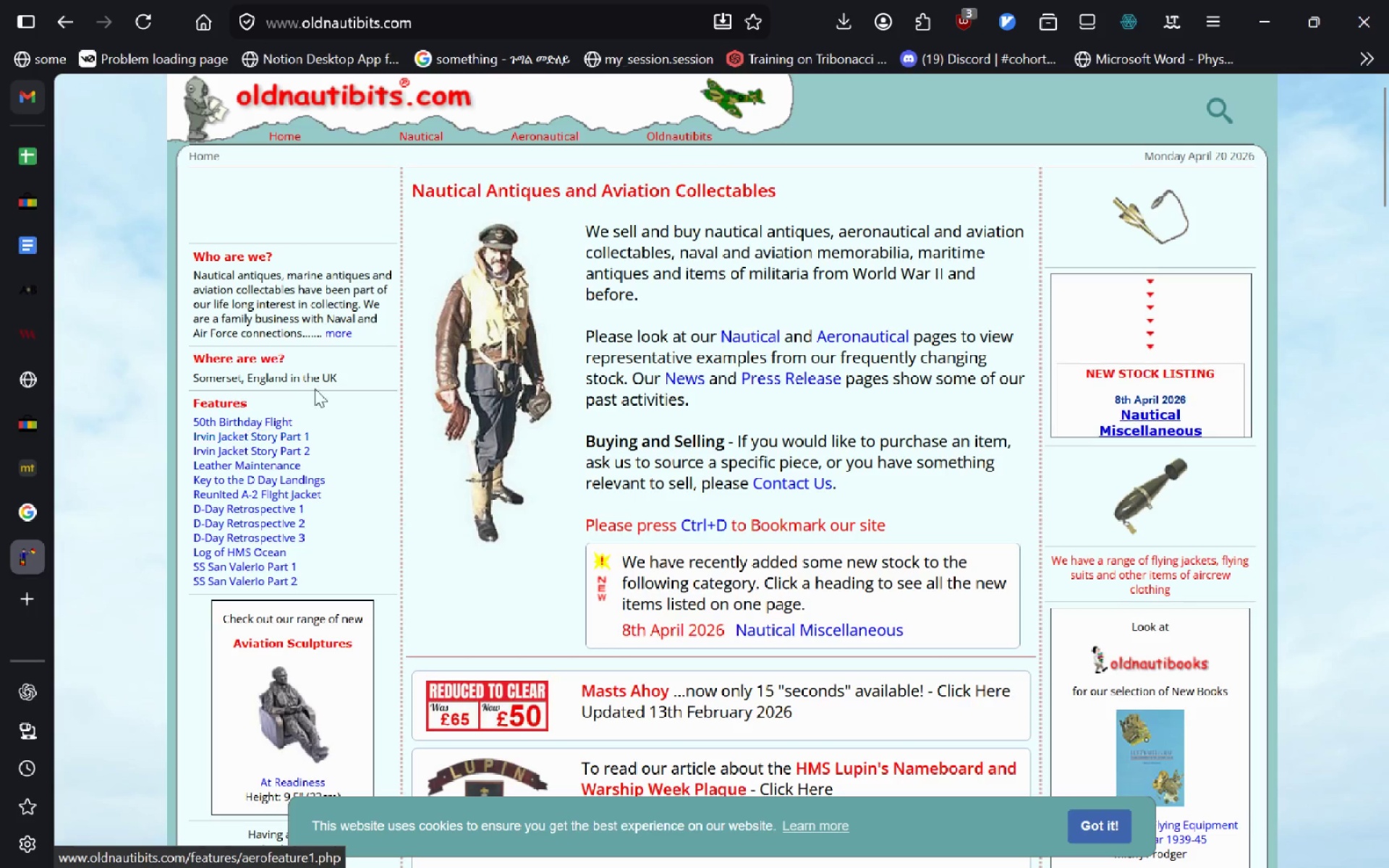 
left_click([748, 331])
 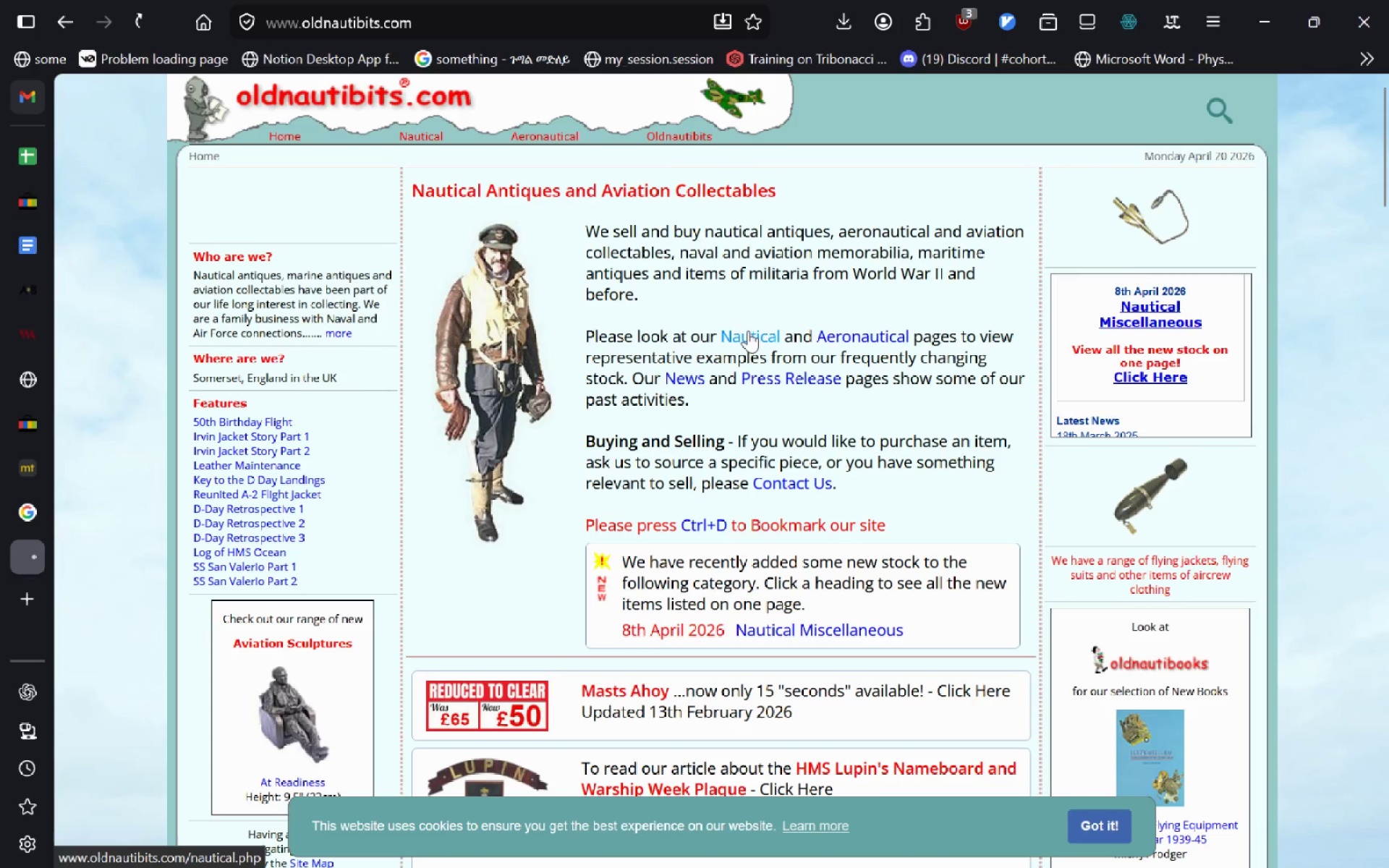 
left_click([748, 331])
 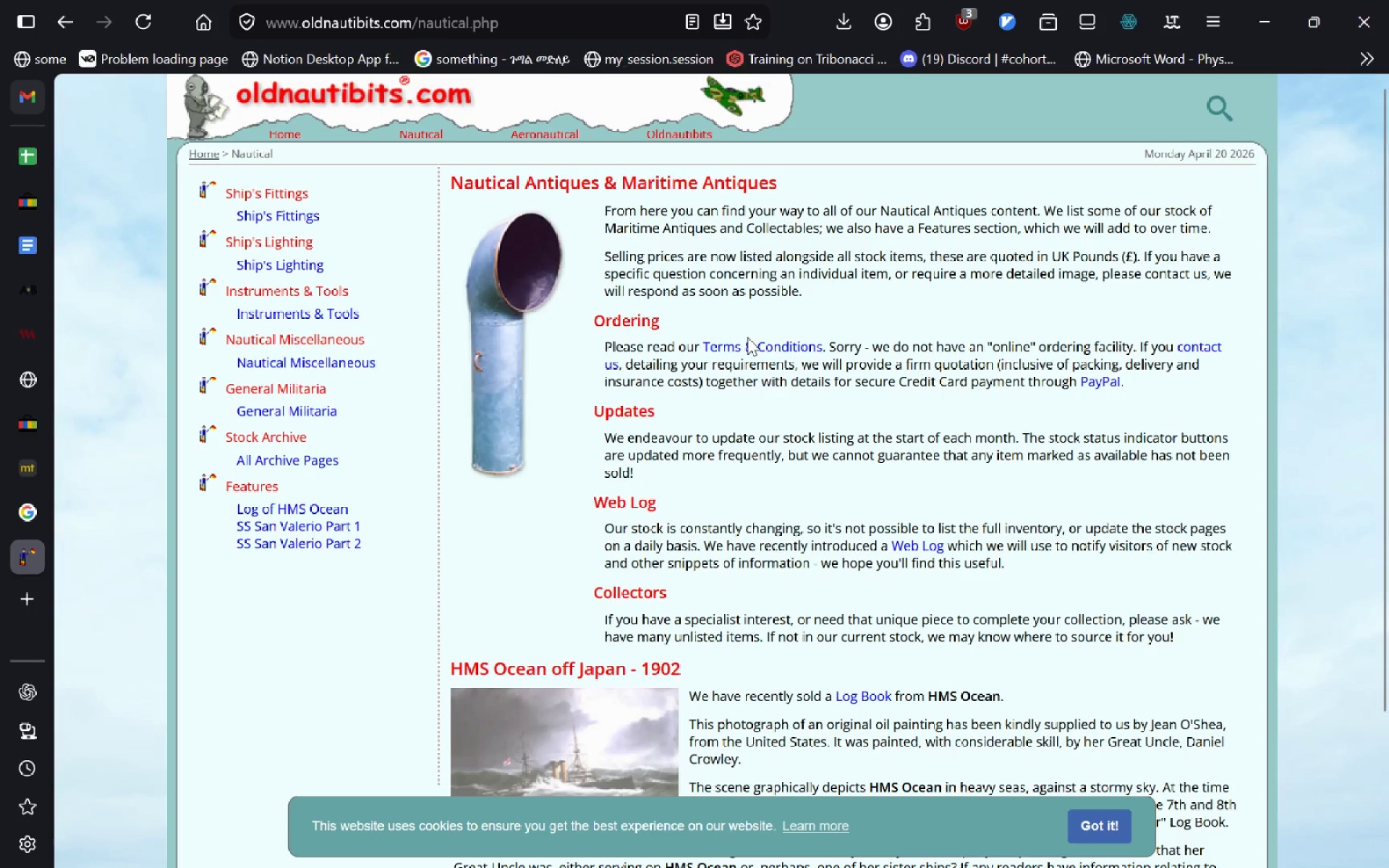 
wait(11.06)
 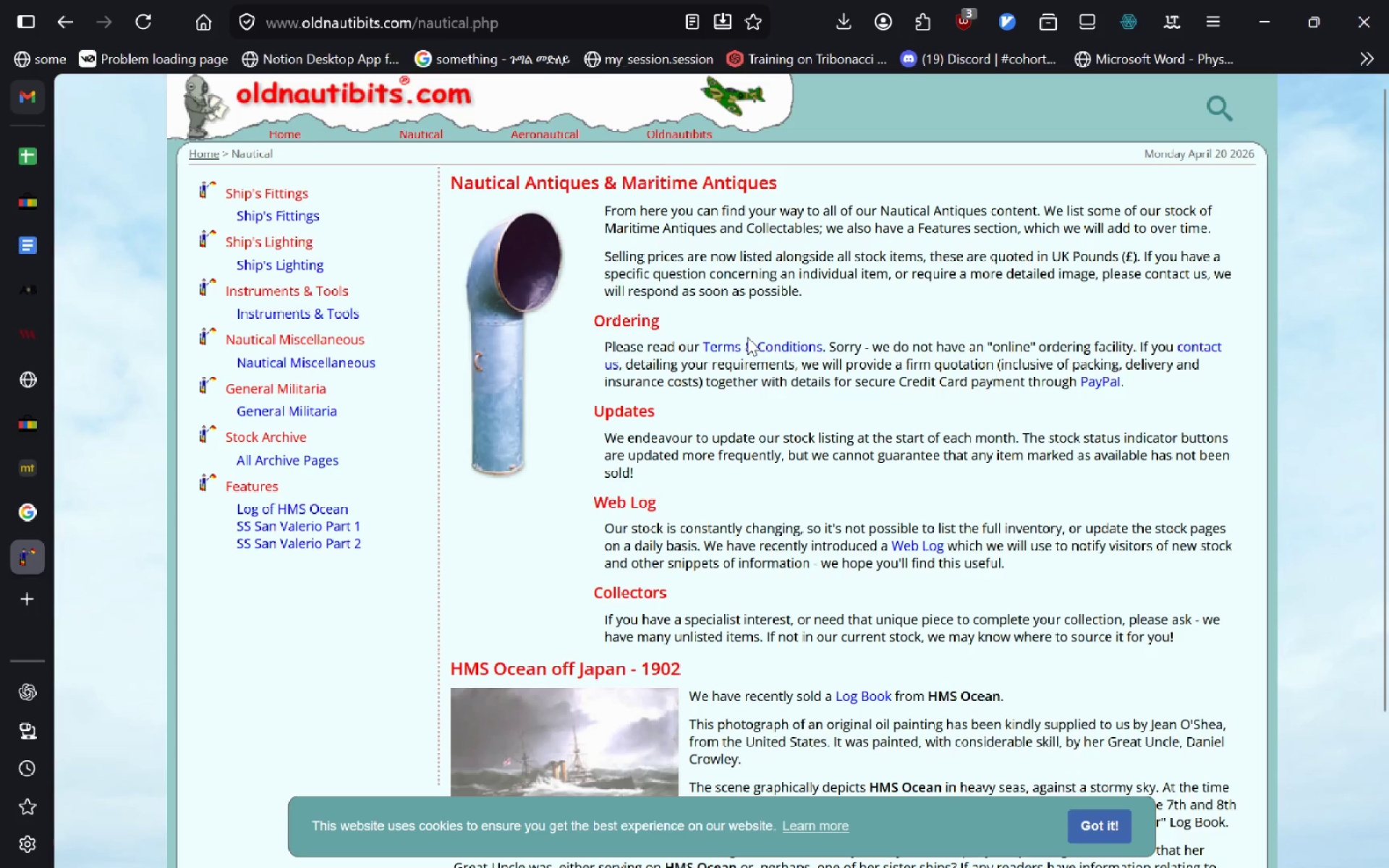 
left_click([26, 519])
 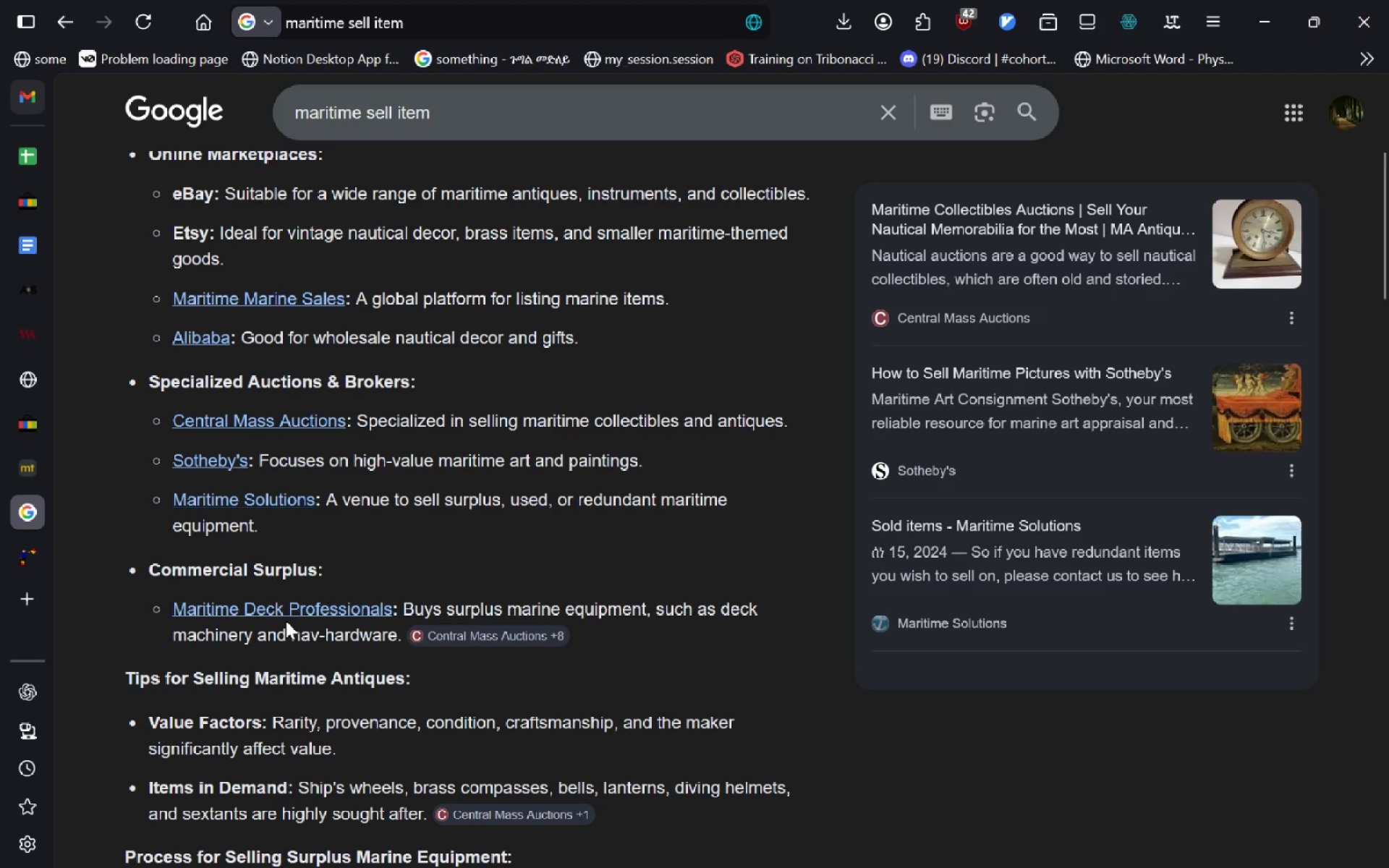 
wait(7.11)
 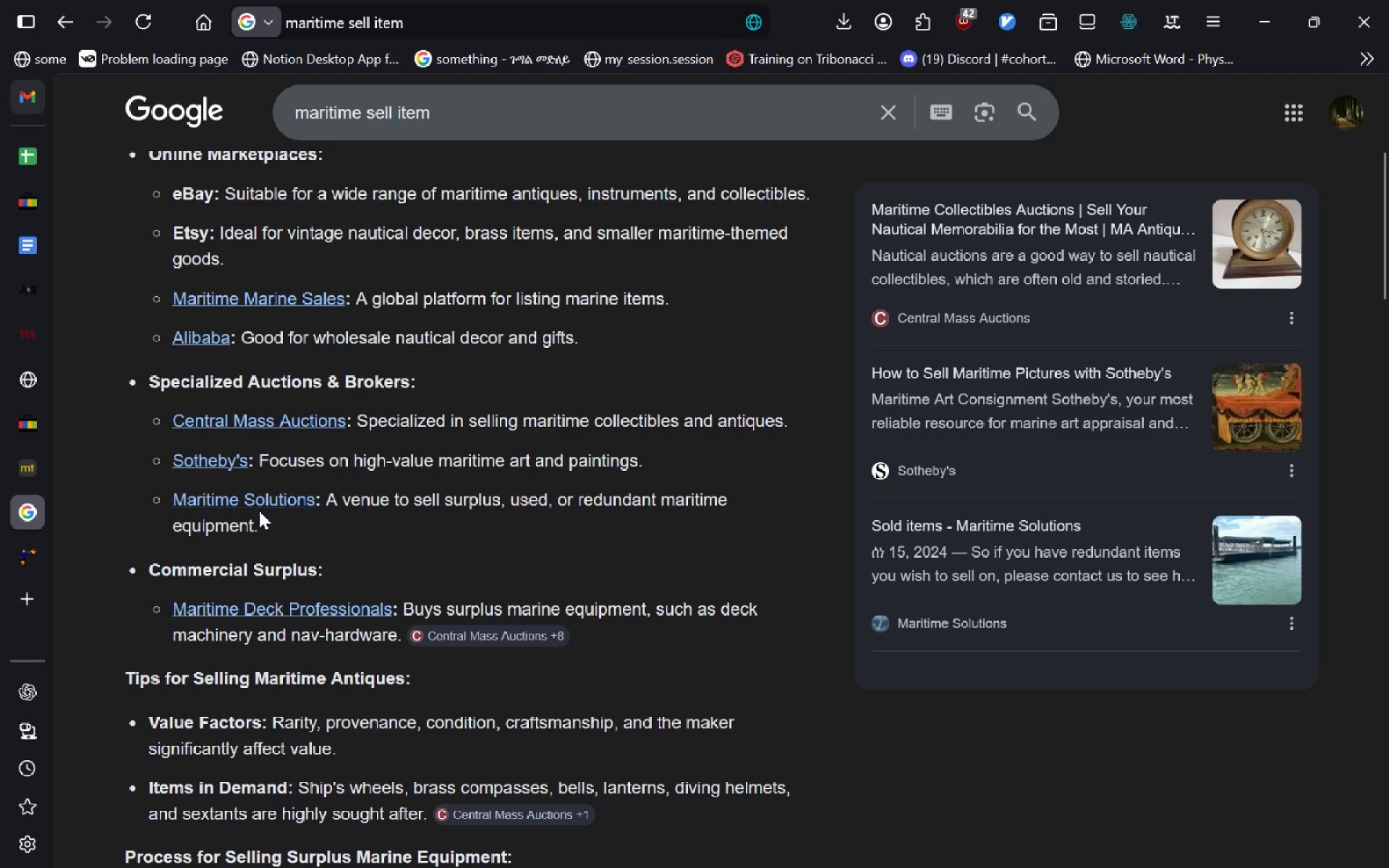 
left_click([287, 611])
 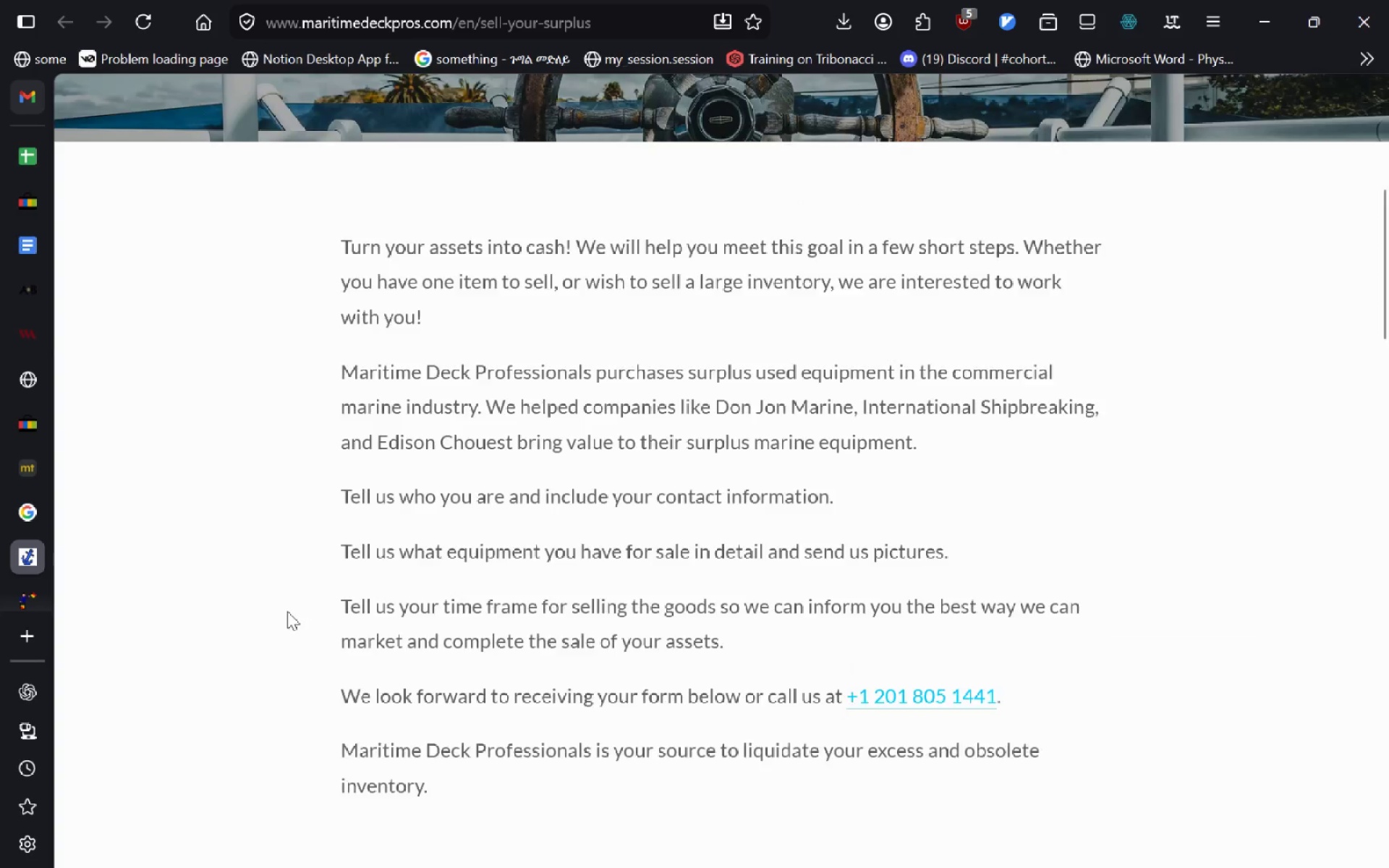 
wait(17.49)
 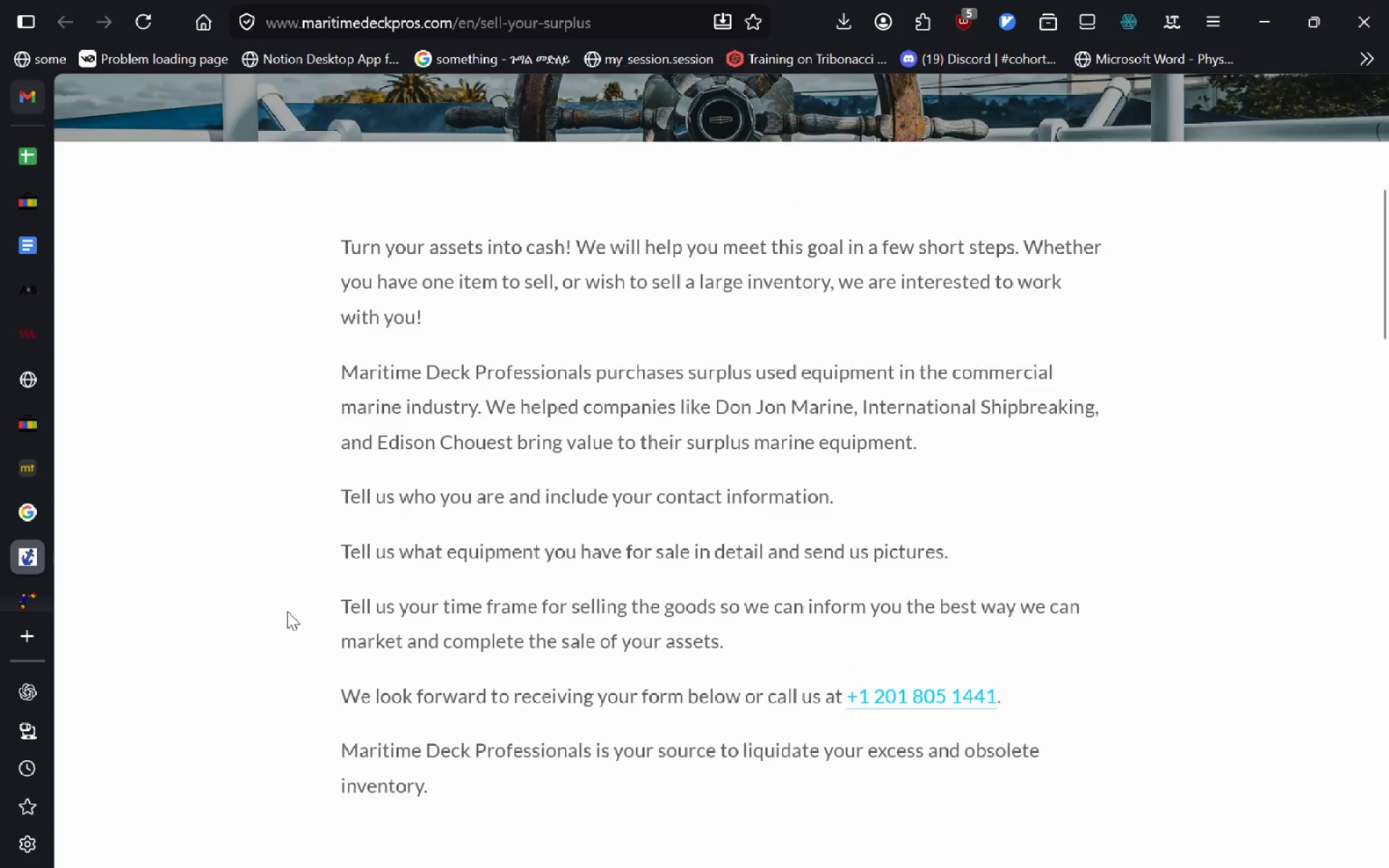 
mouse_move([883, 590])
 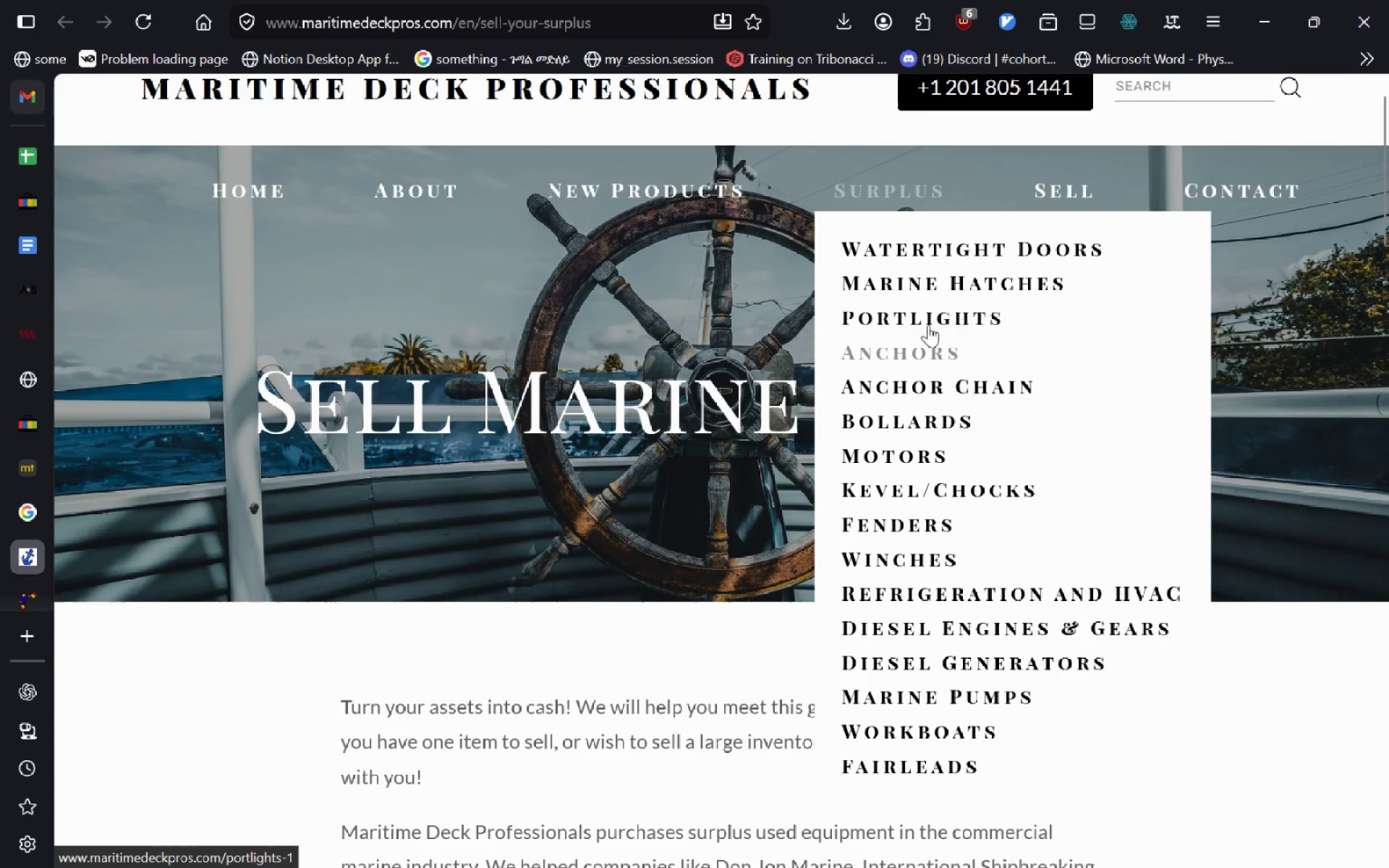 
left_click([928, 324])
 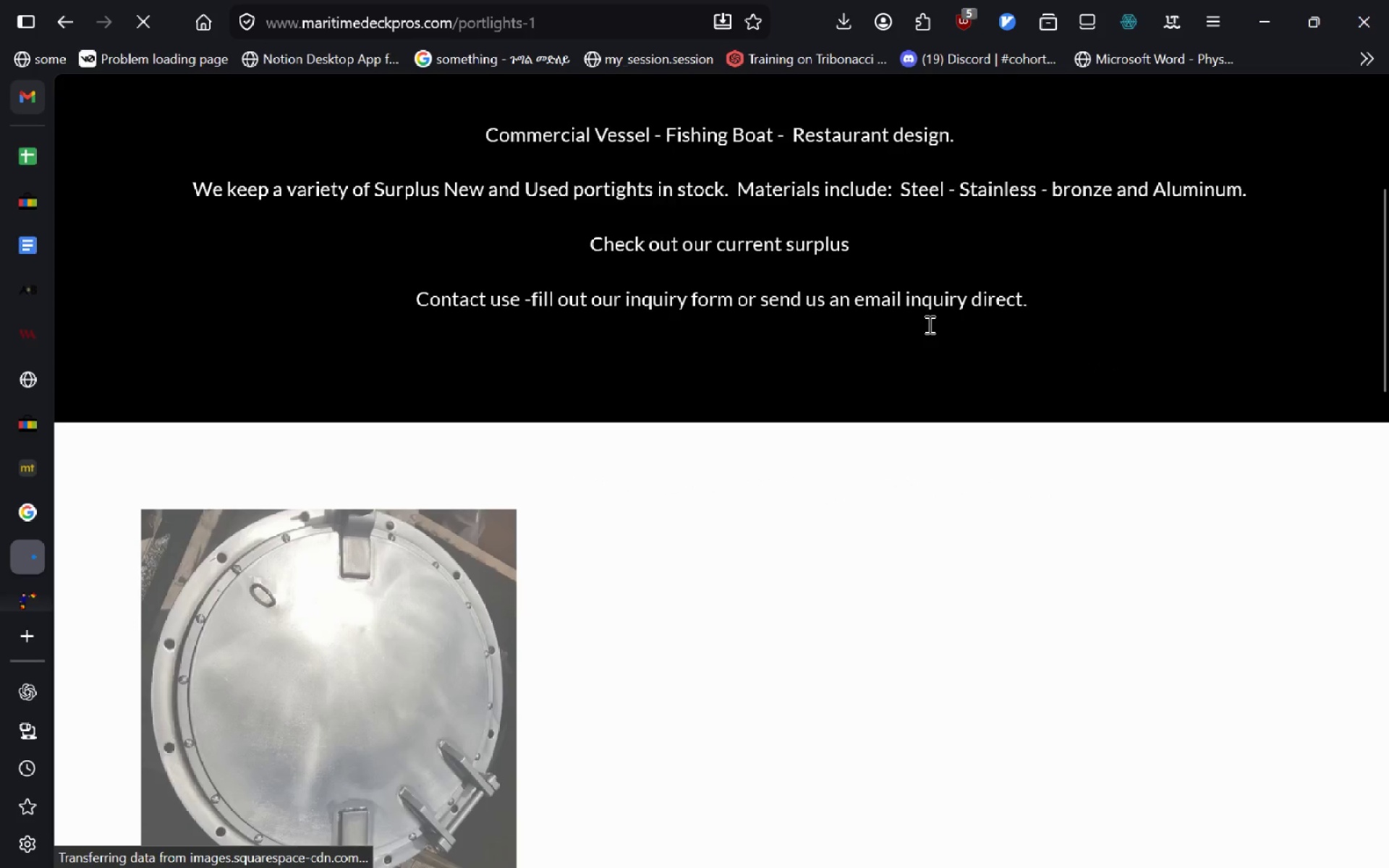 
wait(8.62)
 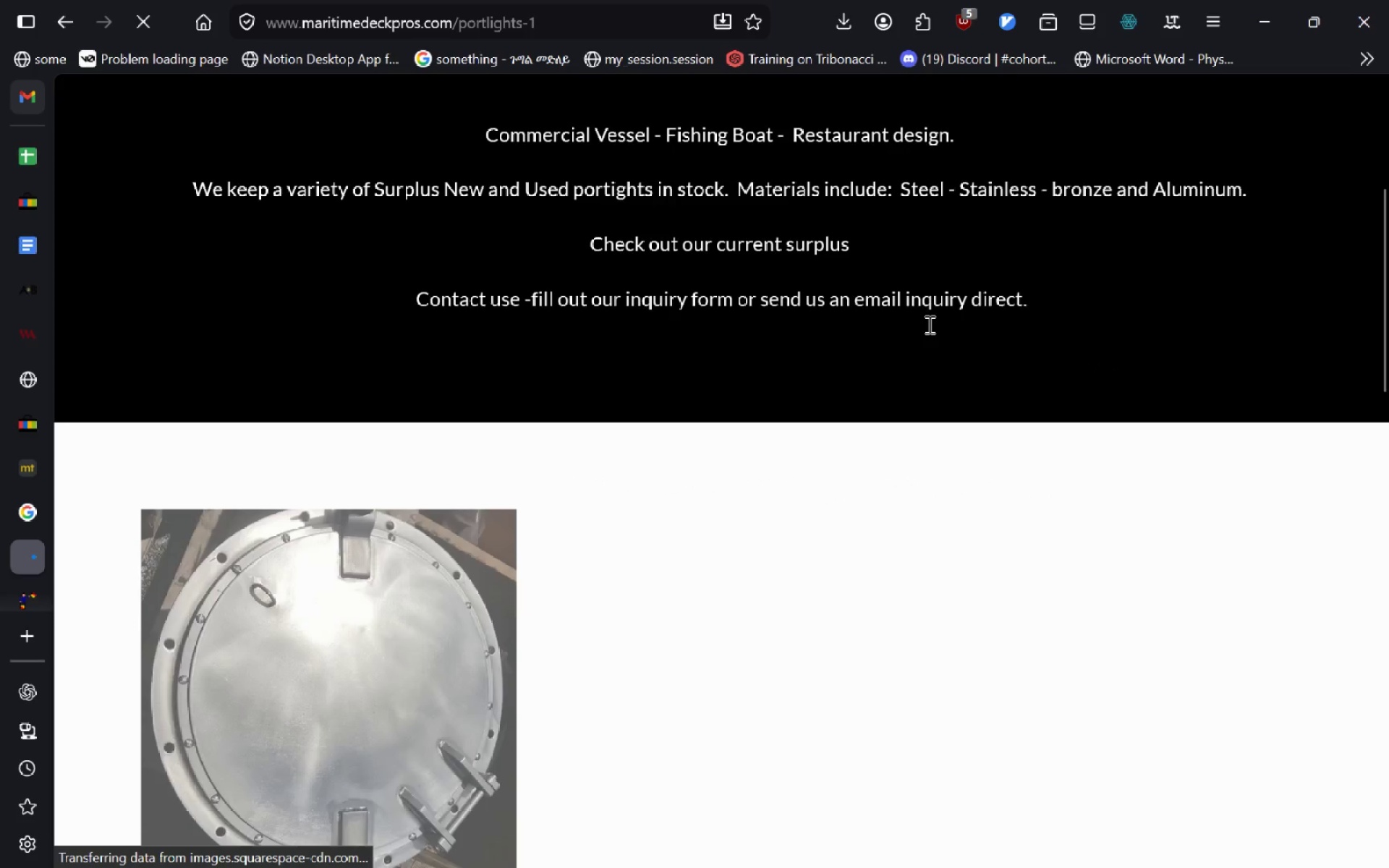 
hold_key(key=ShiftLeft, duration=0.62)
 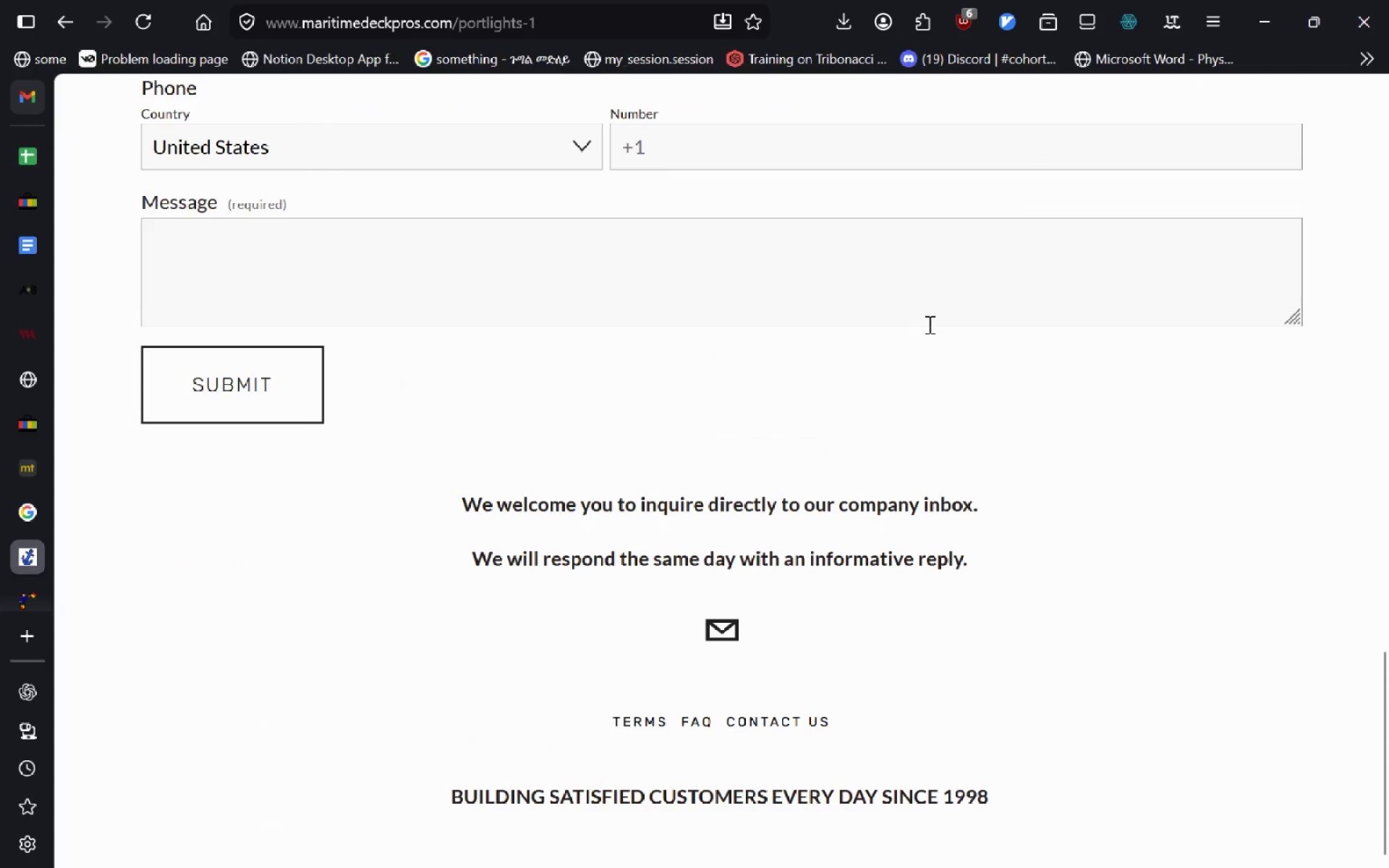 
key(Control+ControlLeft)
 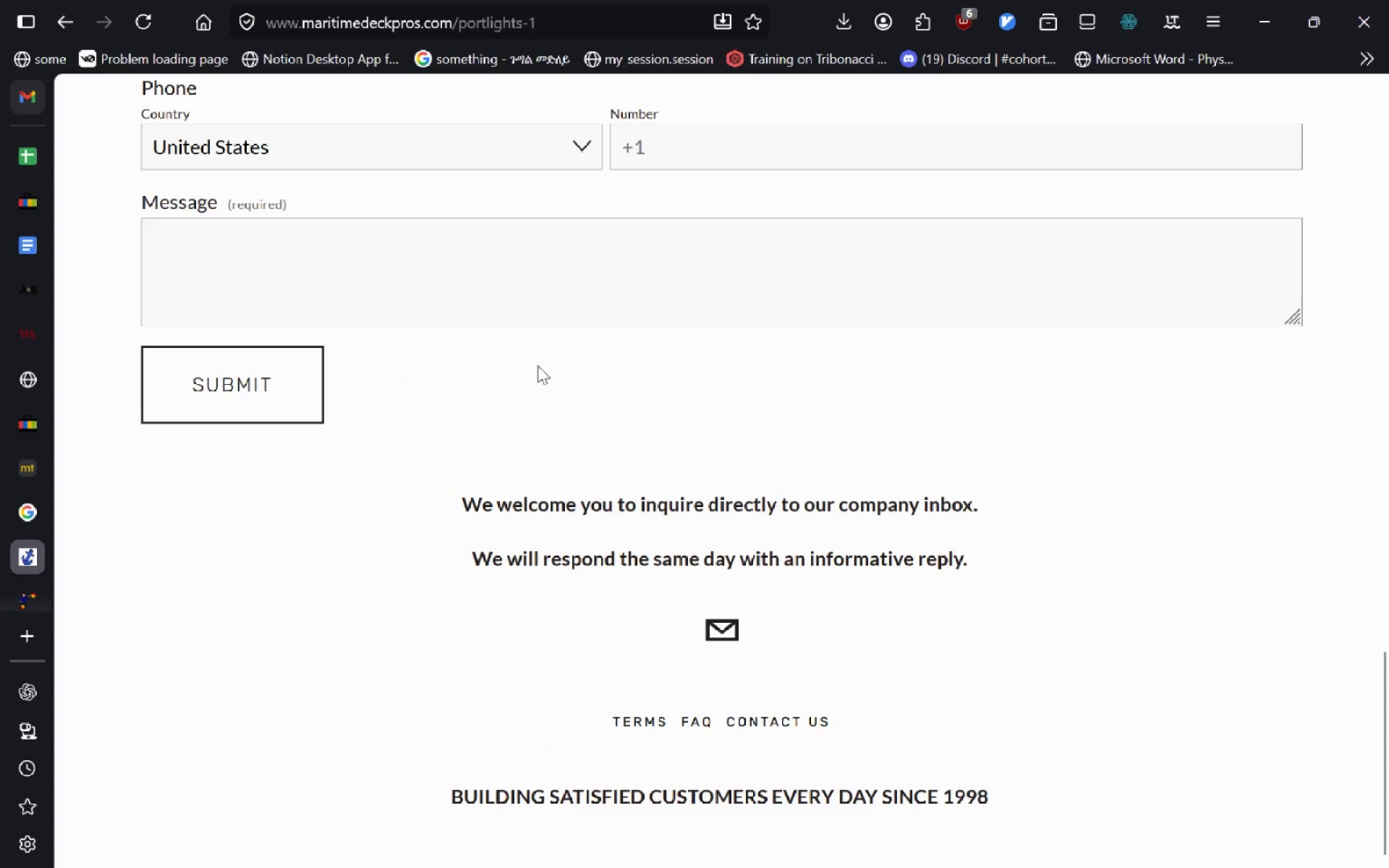 
key(Control+W)
 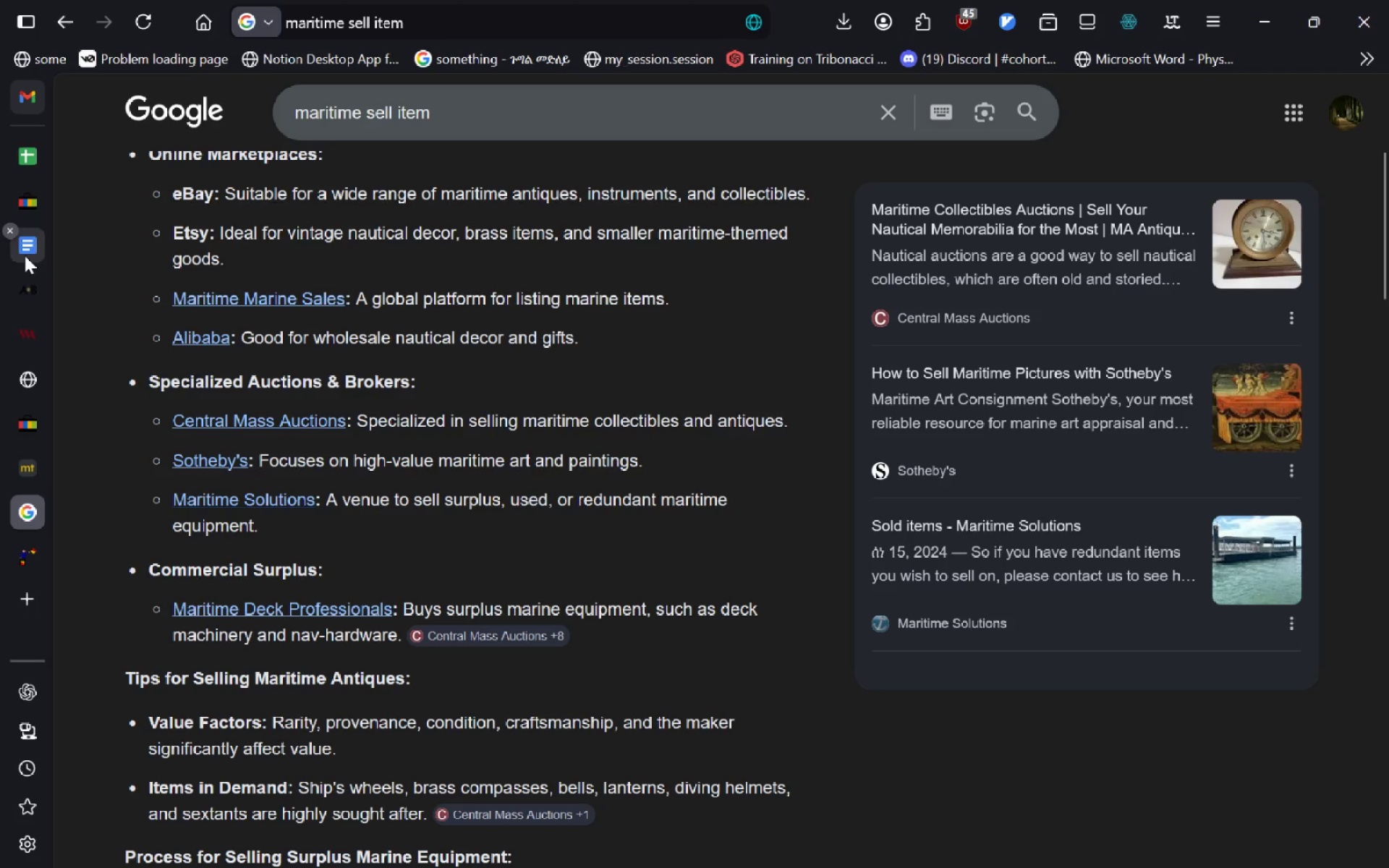 
left_click([25, 255])
 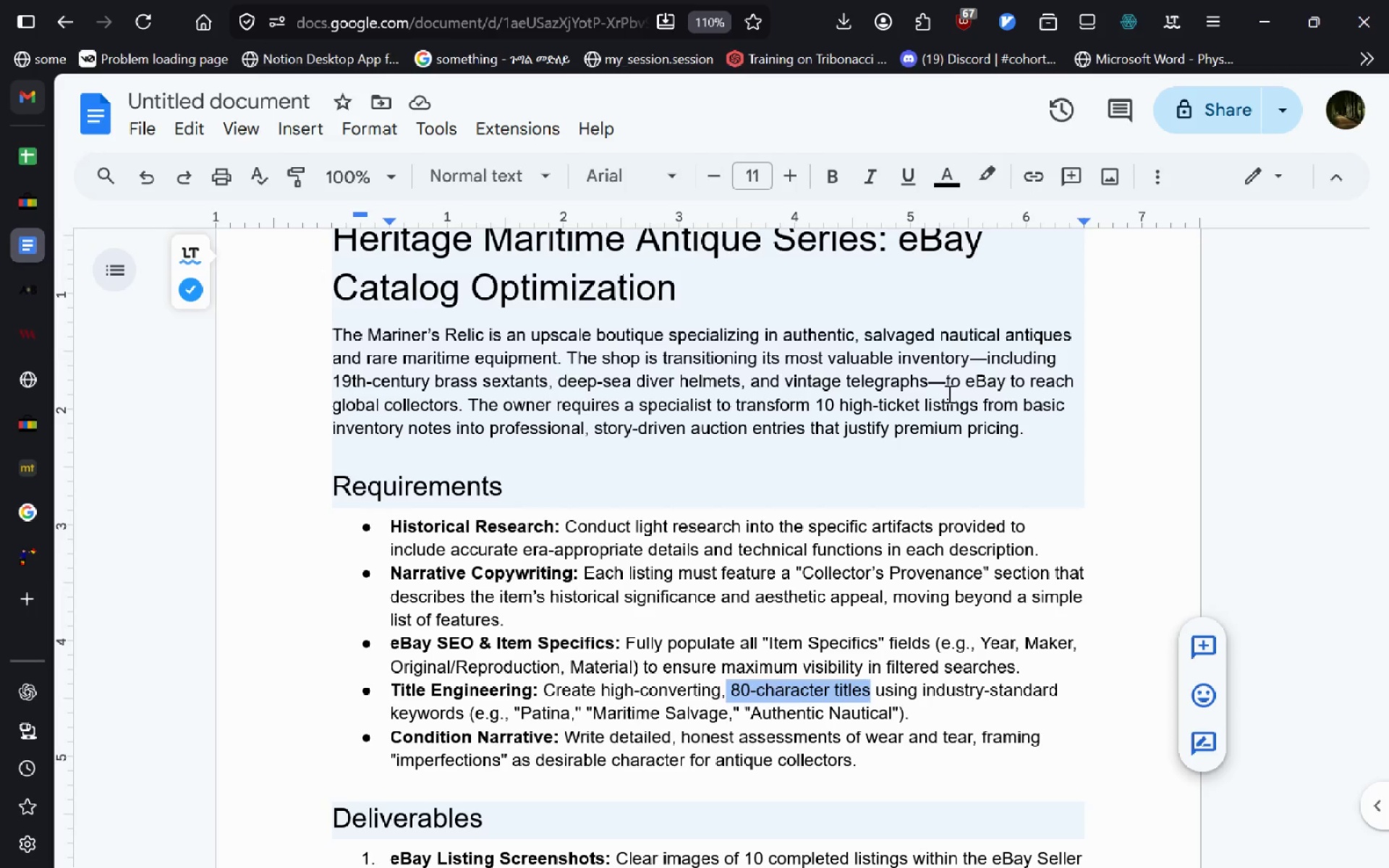 
wait(23.14)
 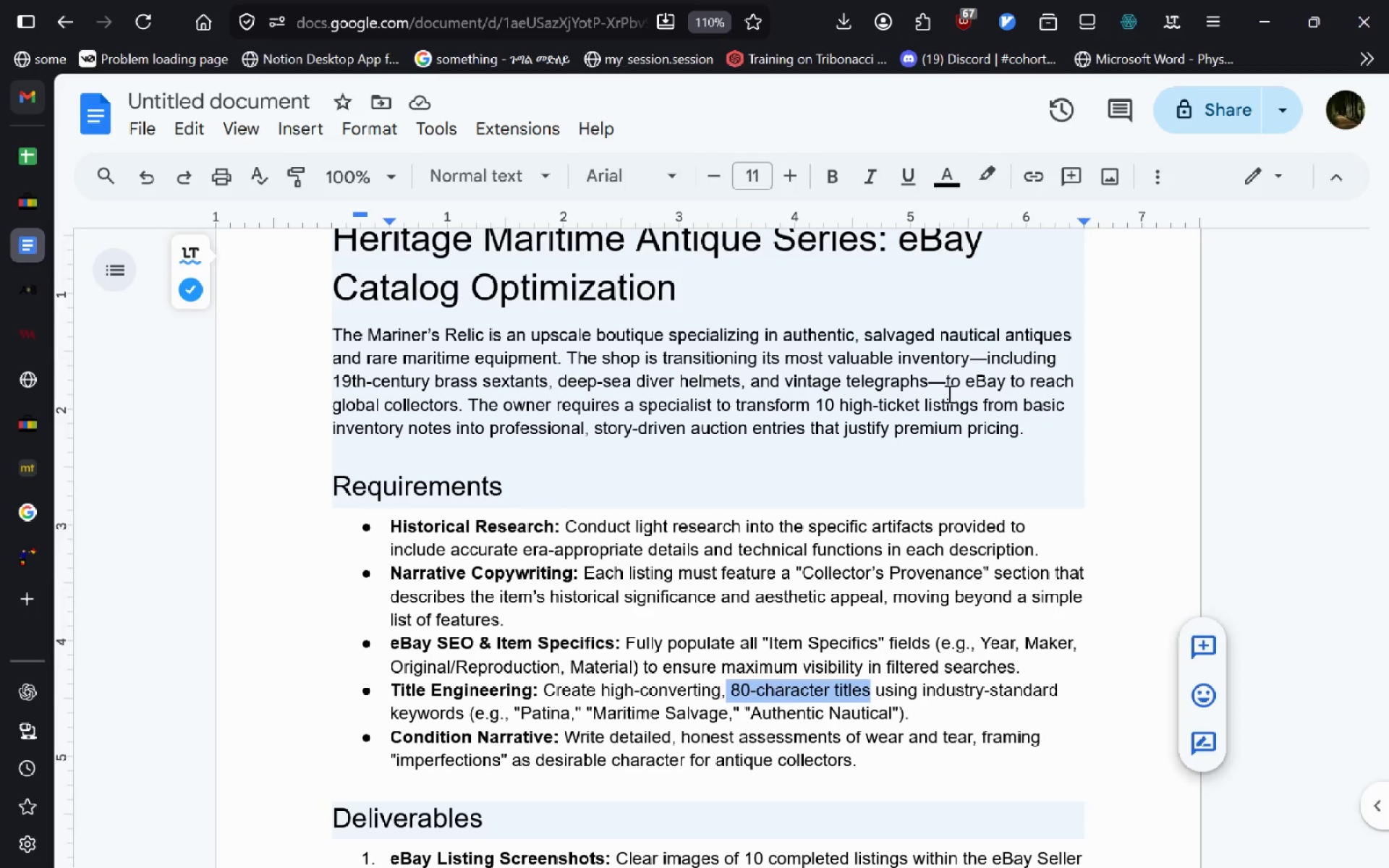 
left_click([956, 833])